 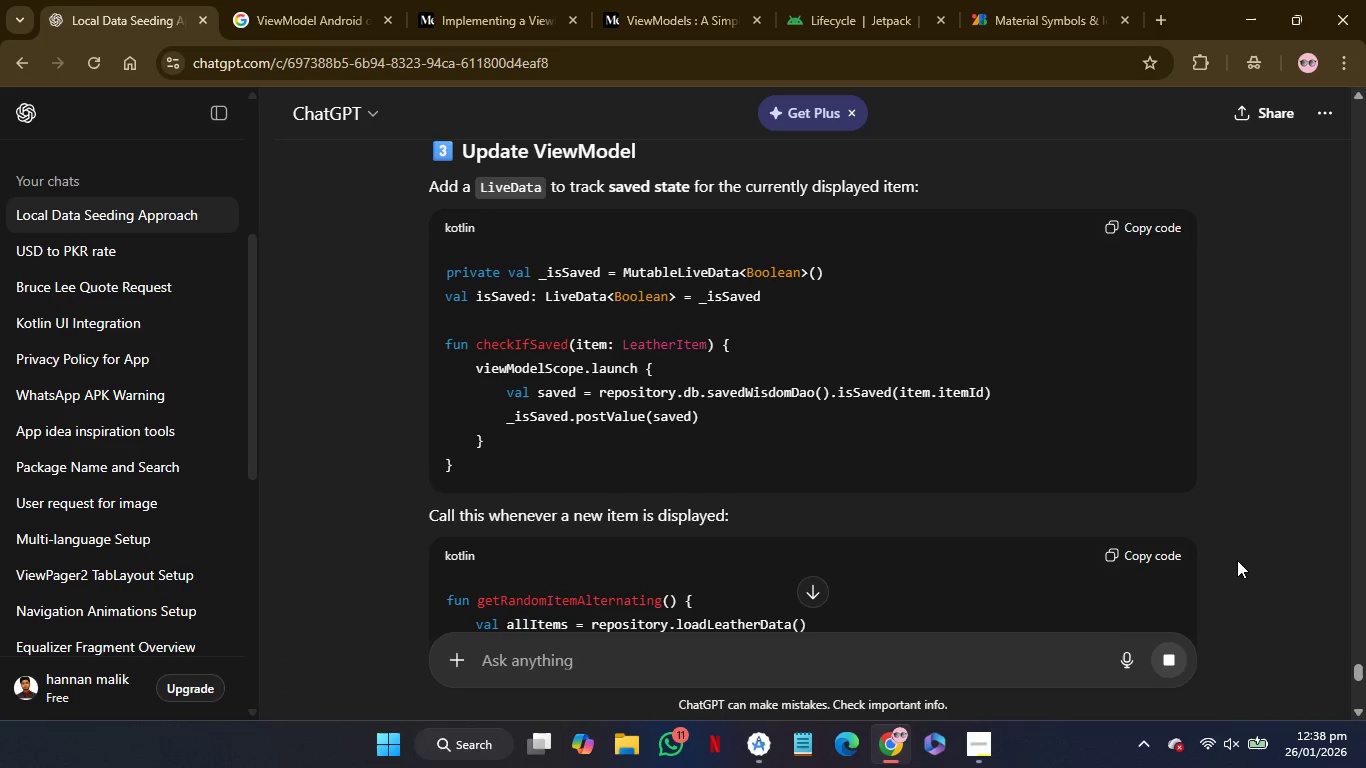 
left_click([1138, 230])
 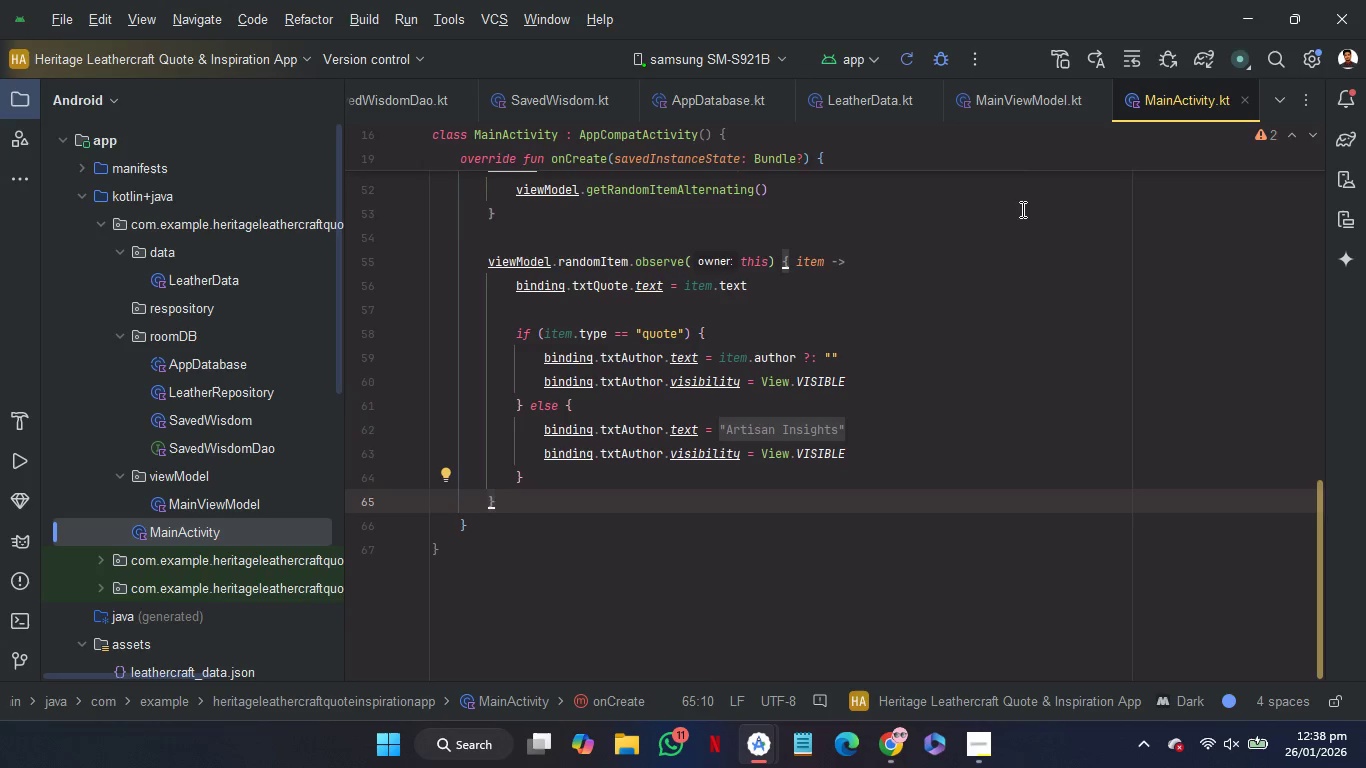 
left_click([1001, 111])
 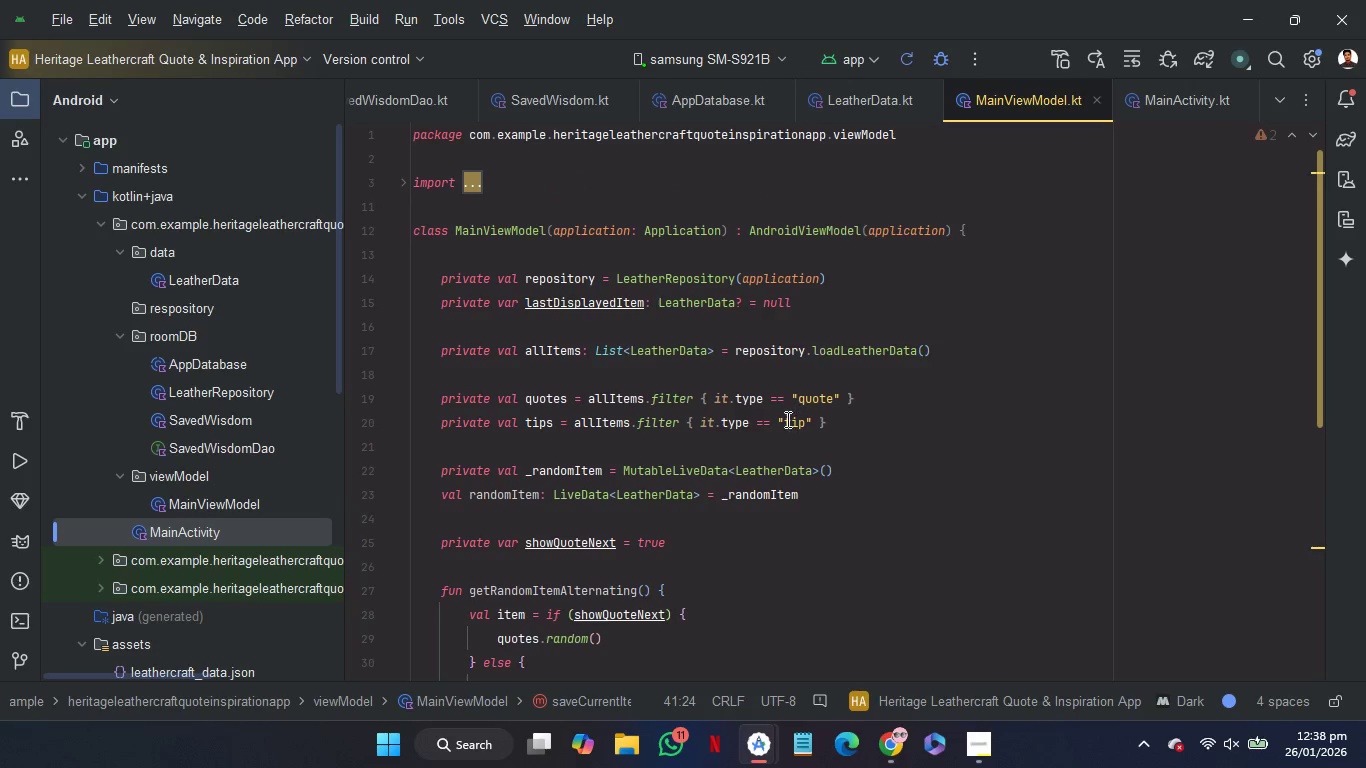 
scroll: coordinate [786, 419], scroll_direction: down, amount: 7.0
 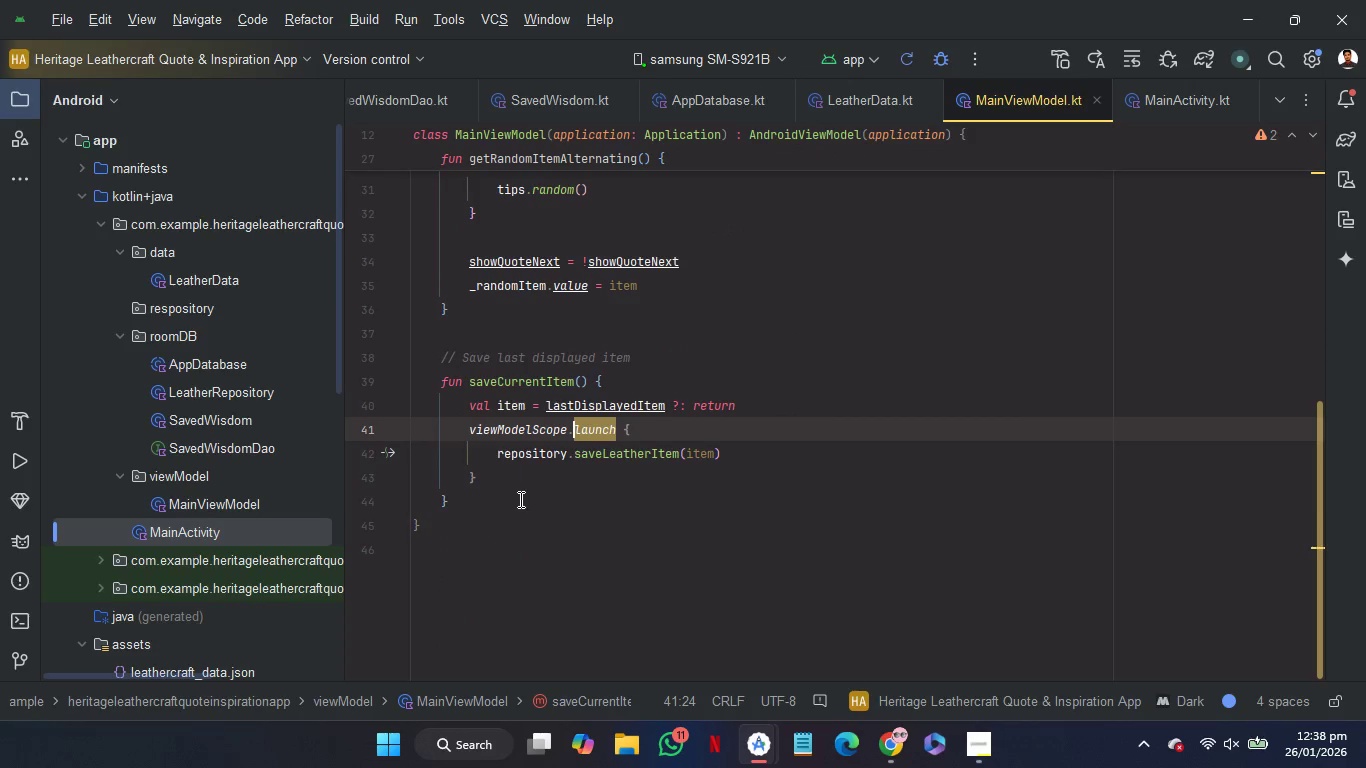 
left_click([519, 502])
 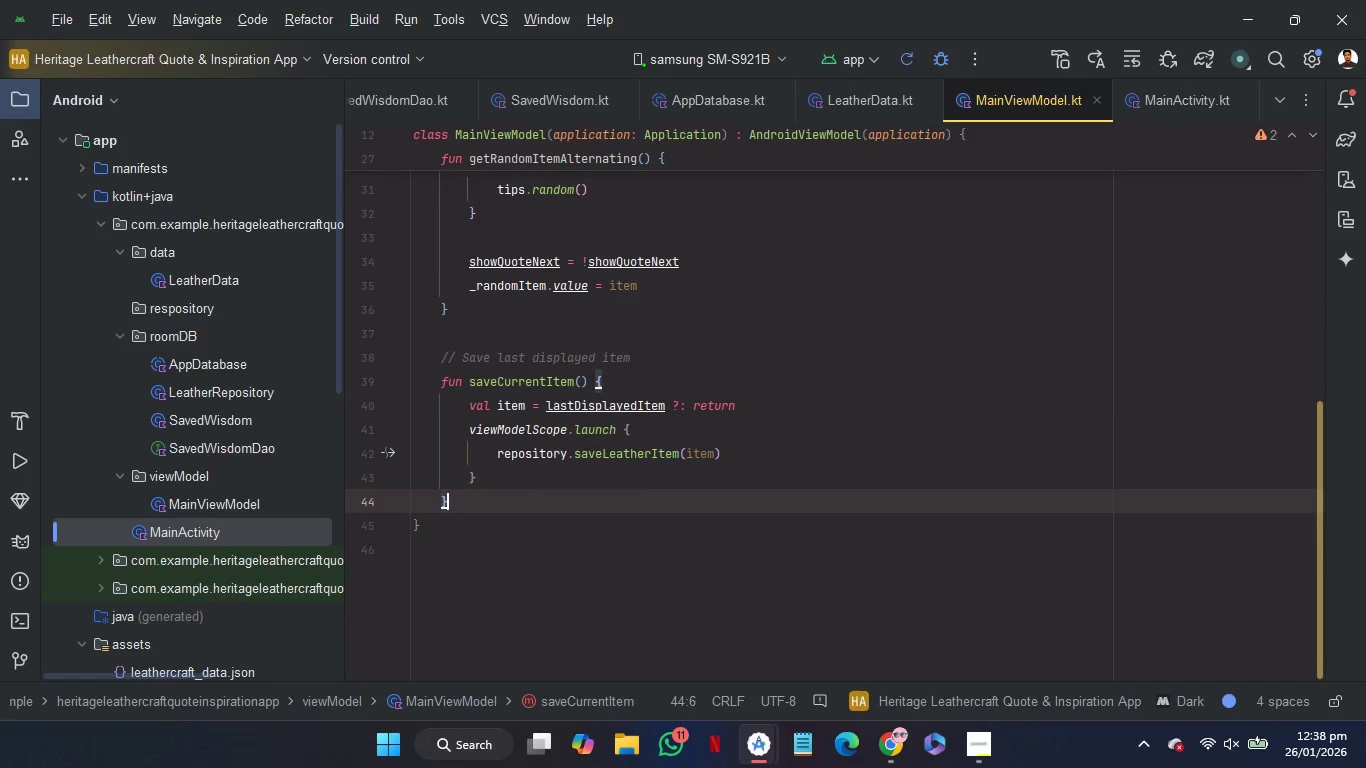 
key(Enter)
 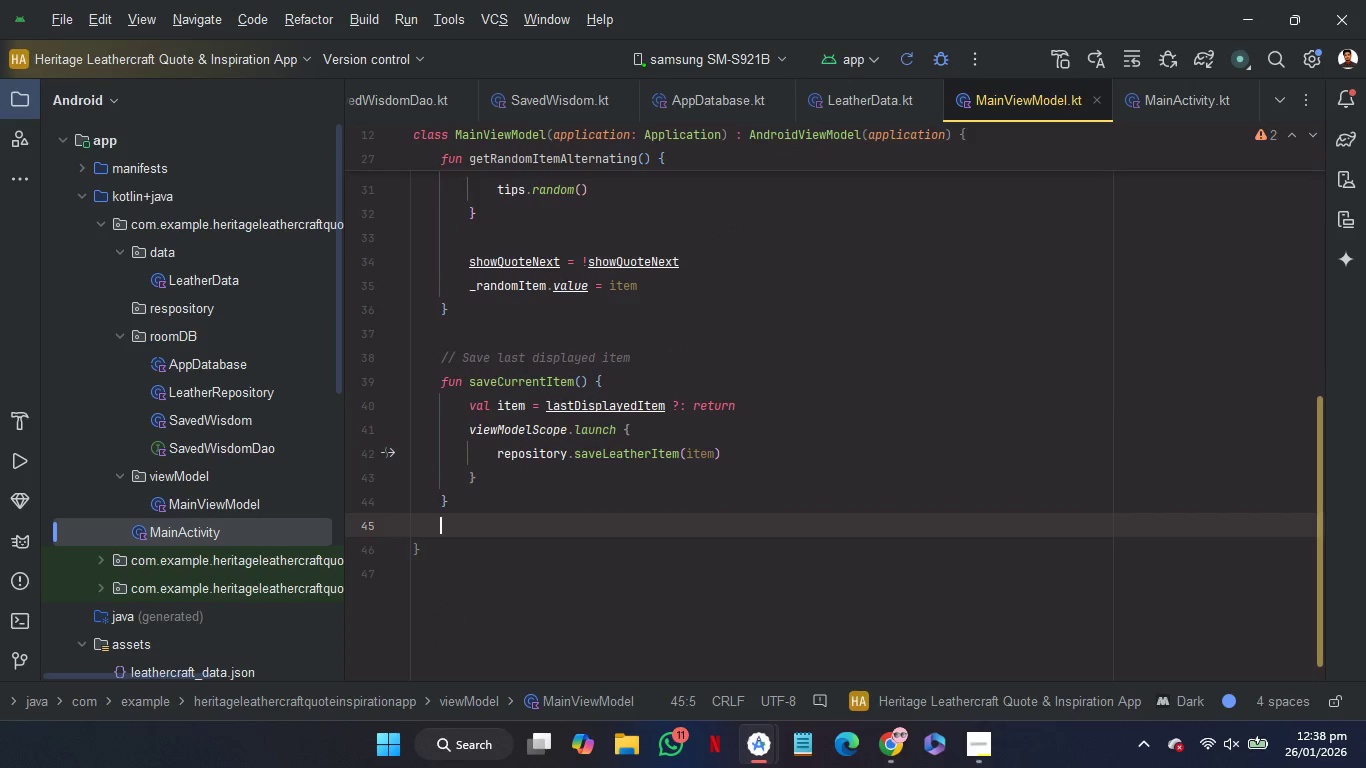 
key(Control+V)
 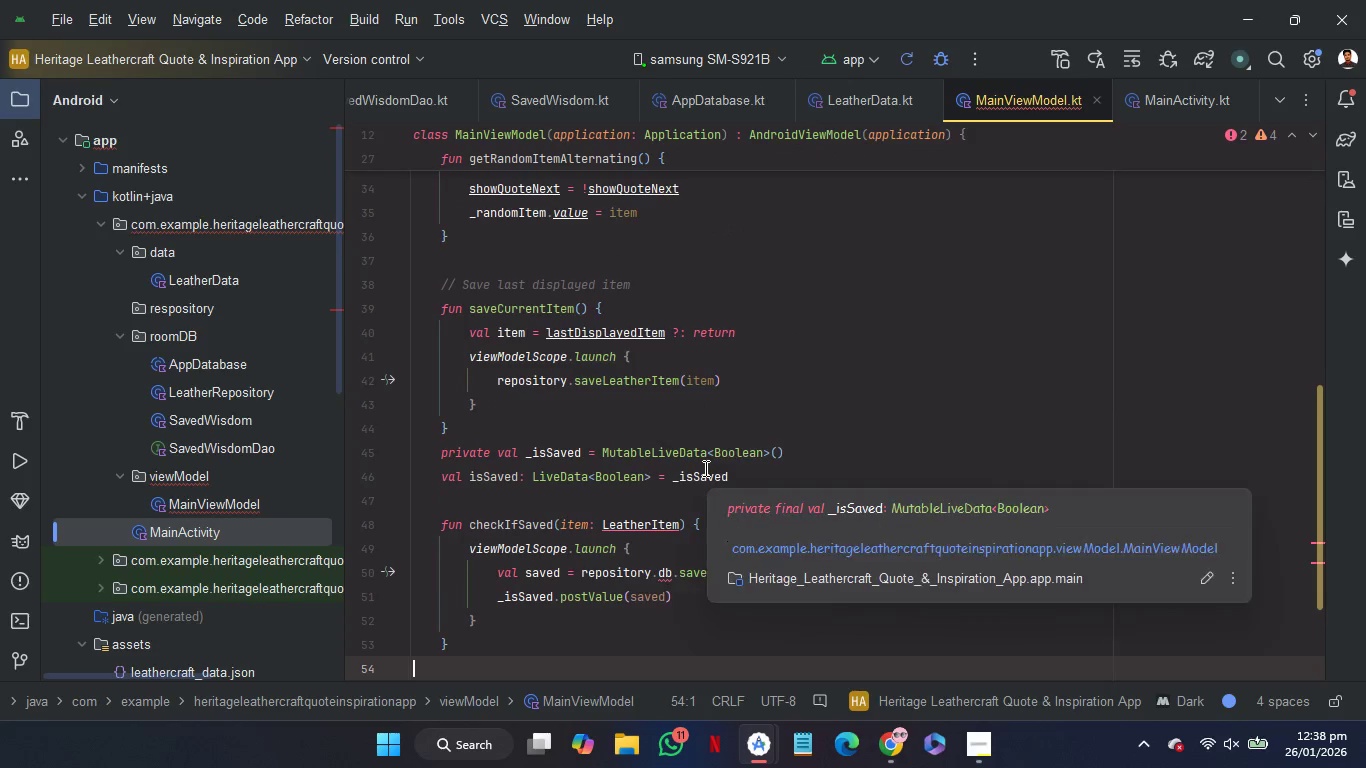 
scroll: coordinate [720, 450], scroll_direction: up, amount: 3.0
 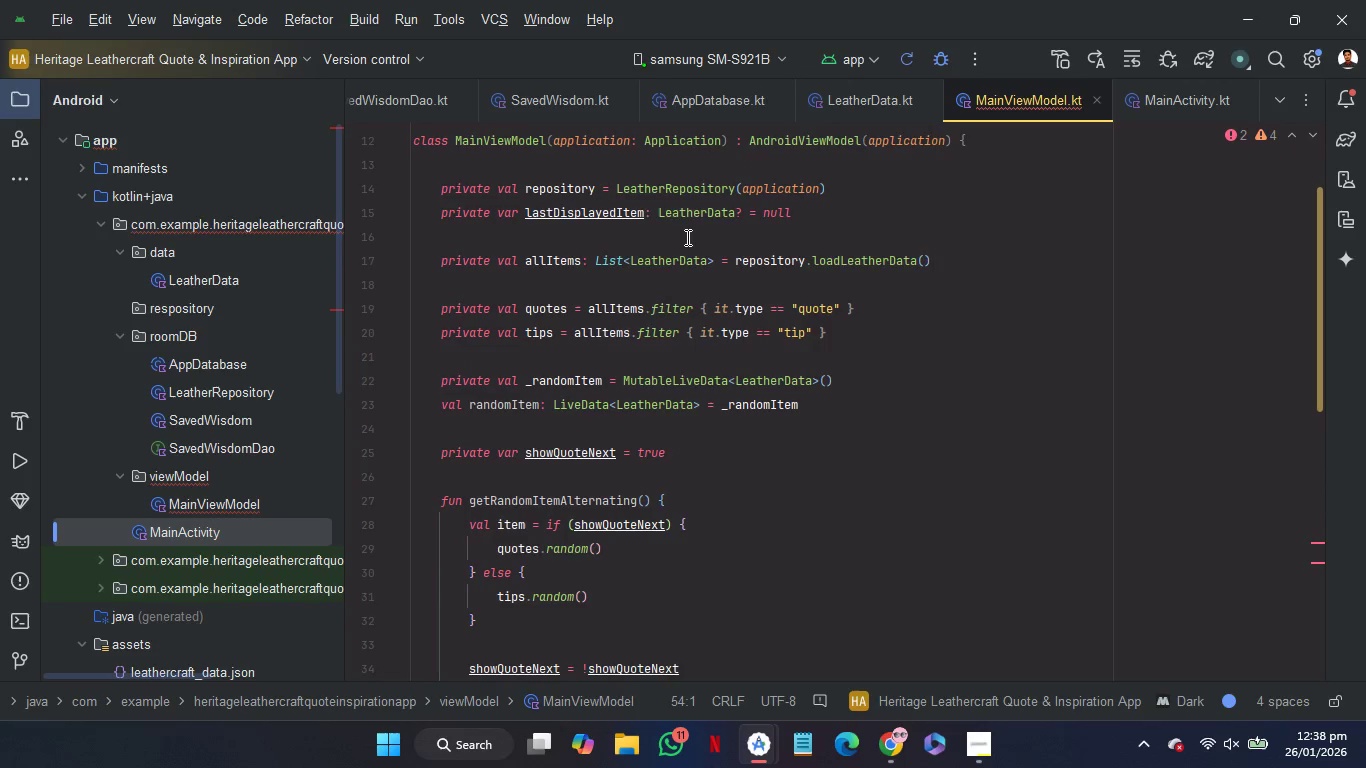 
double_click([686, 215])
 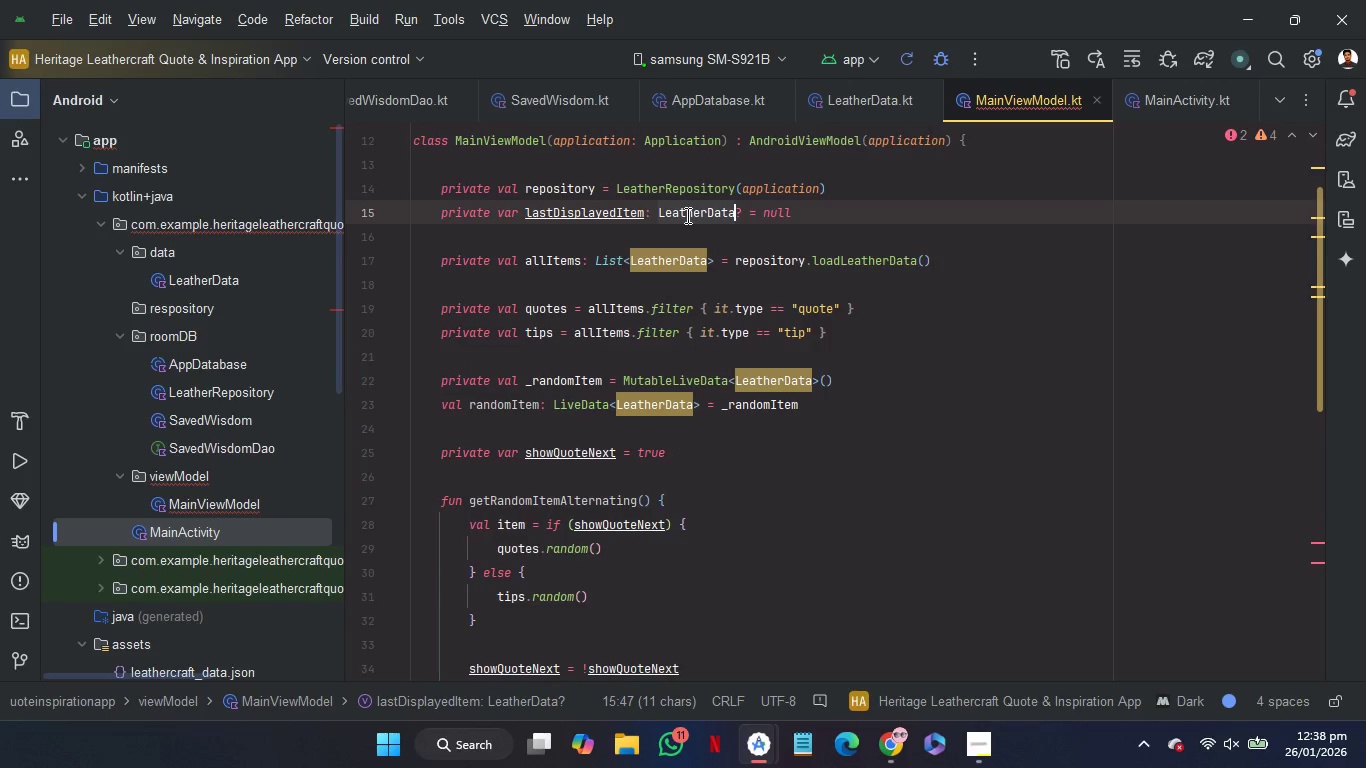 
key(Control+C)
 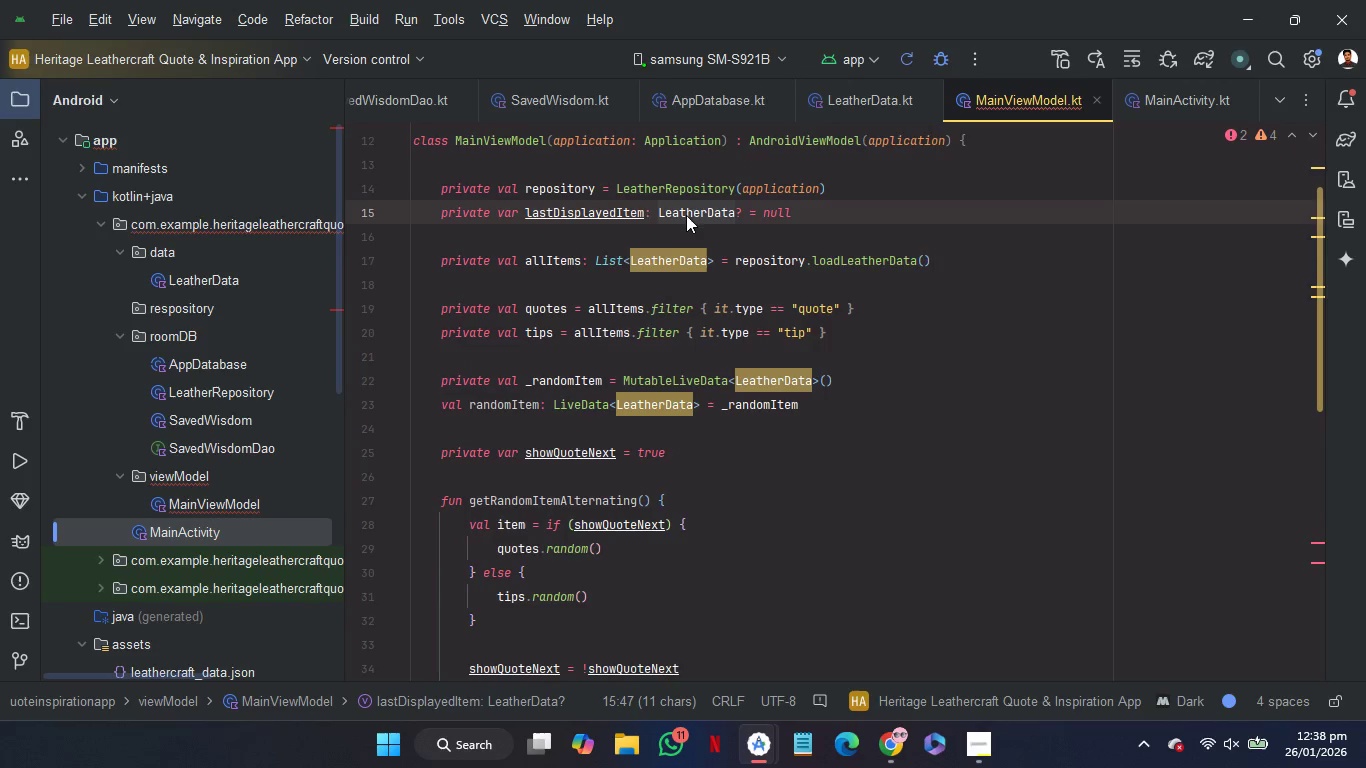 
key(Control+C)
 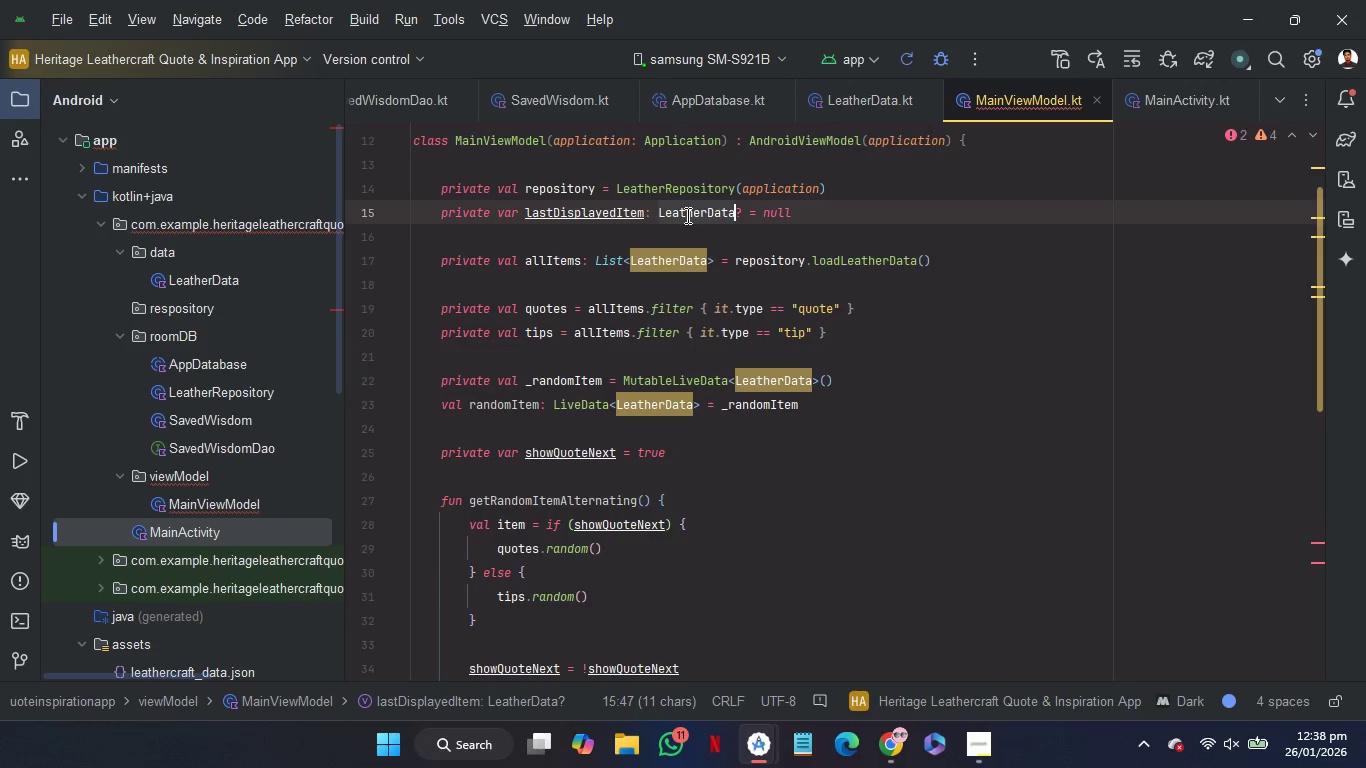 
scroll: coordinate [686, 215], scroll_direction: down, amount: 7.0
 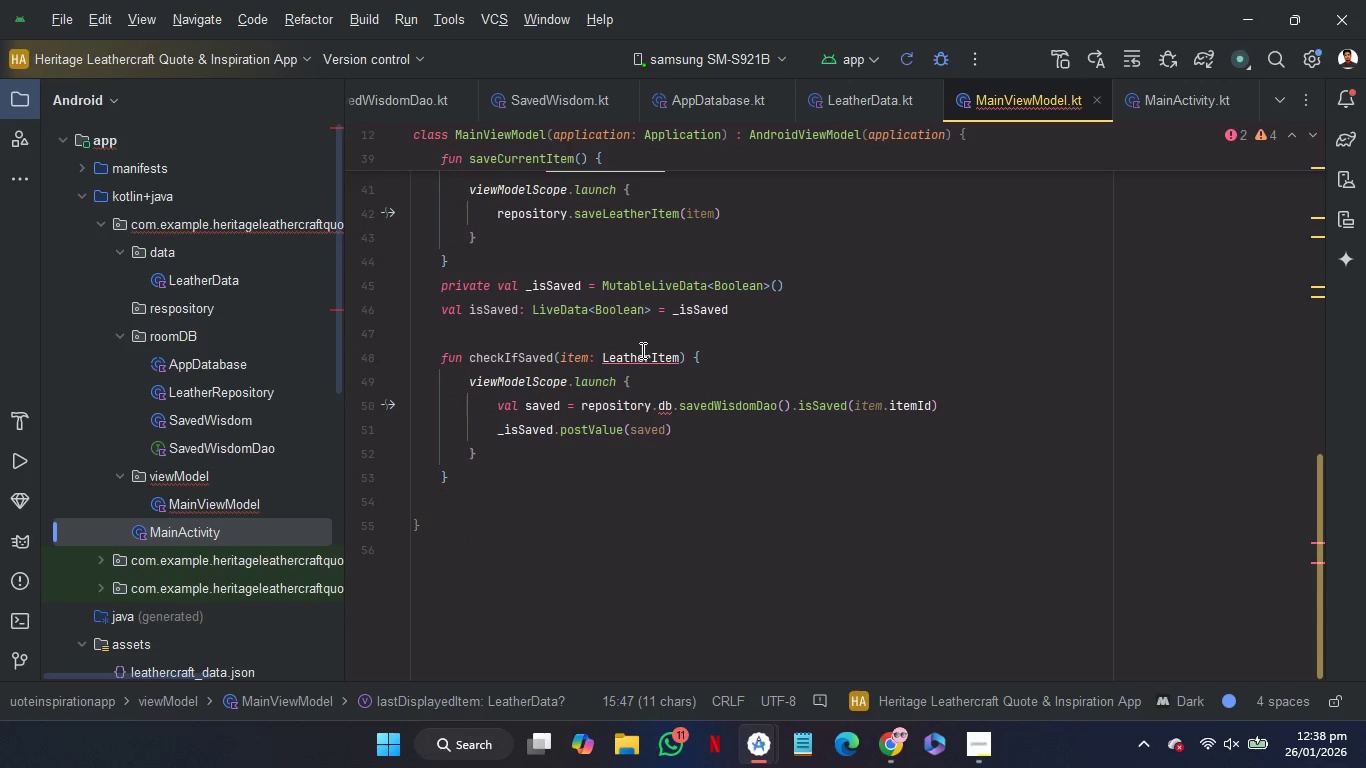 
double_click([641, 350])
 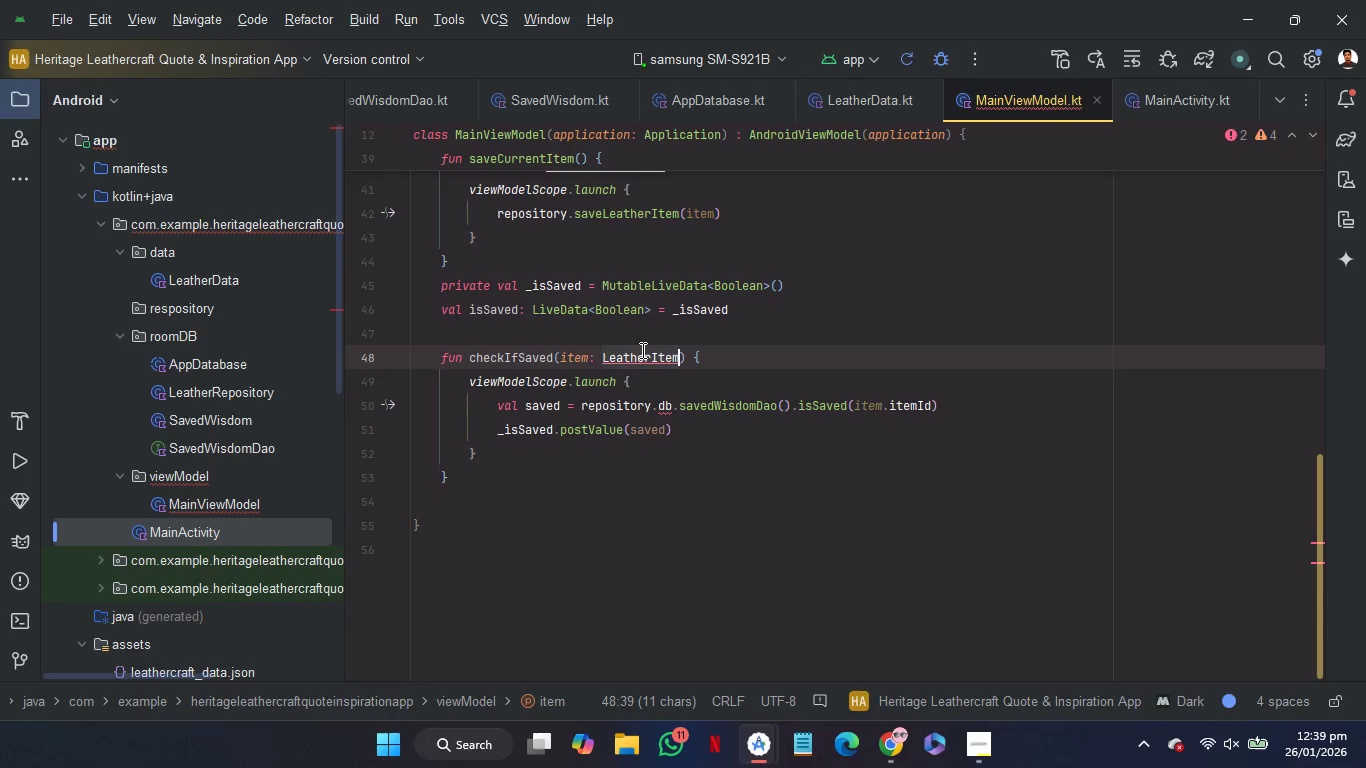 
key(Control+V)
 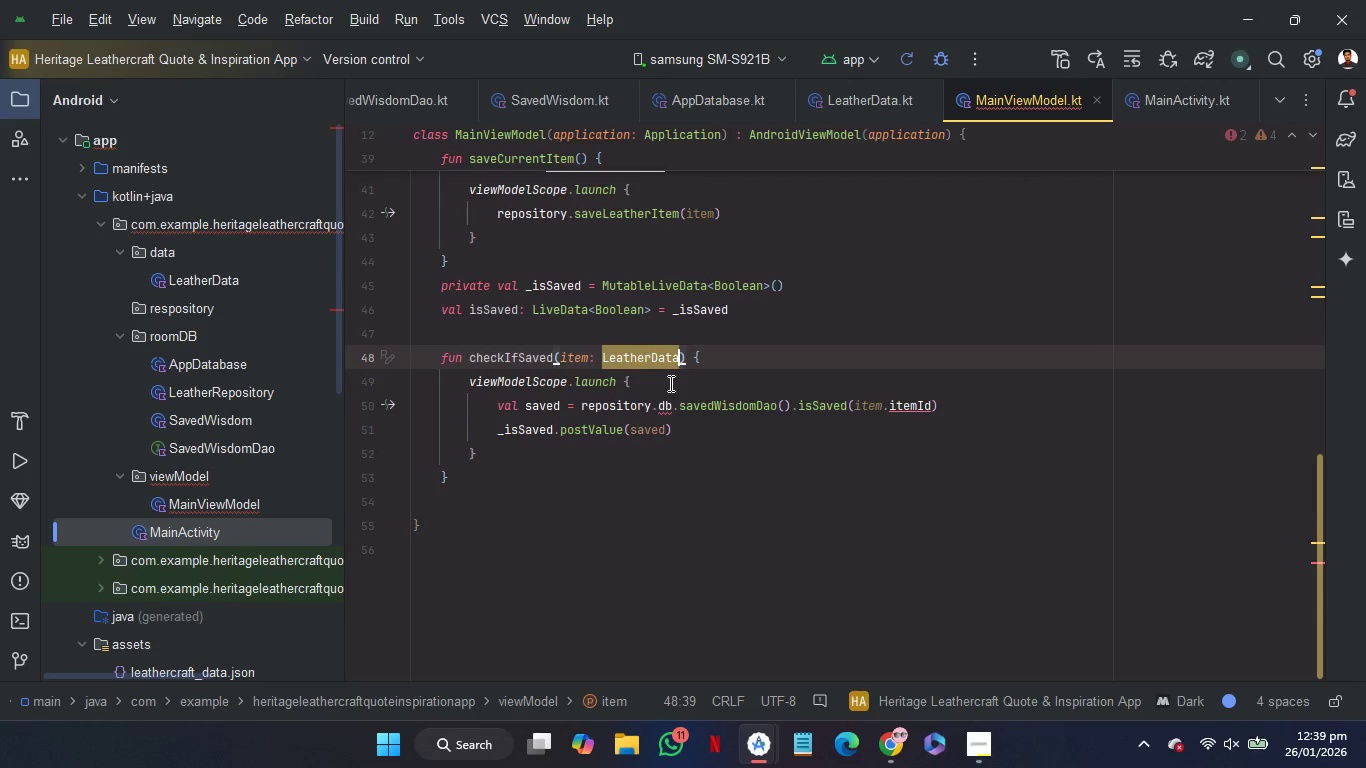 
left_click([670, 383])
 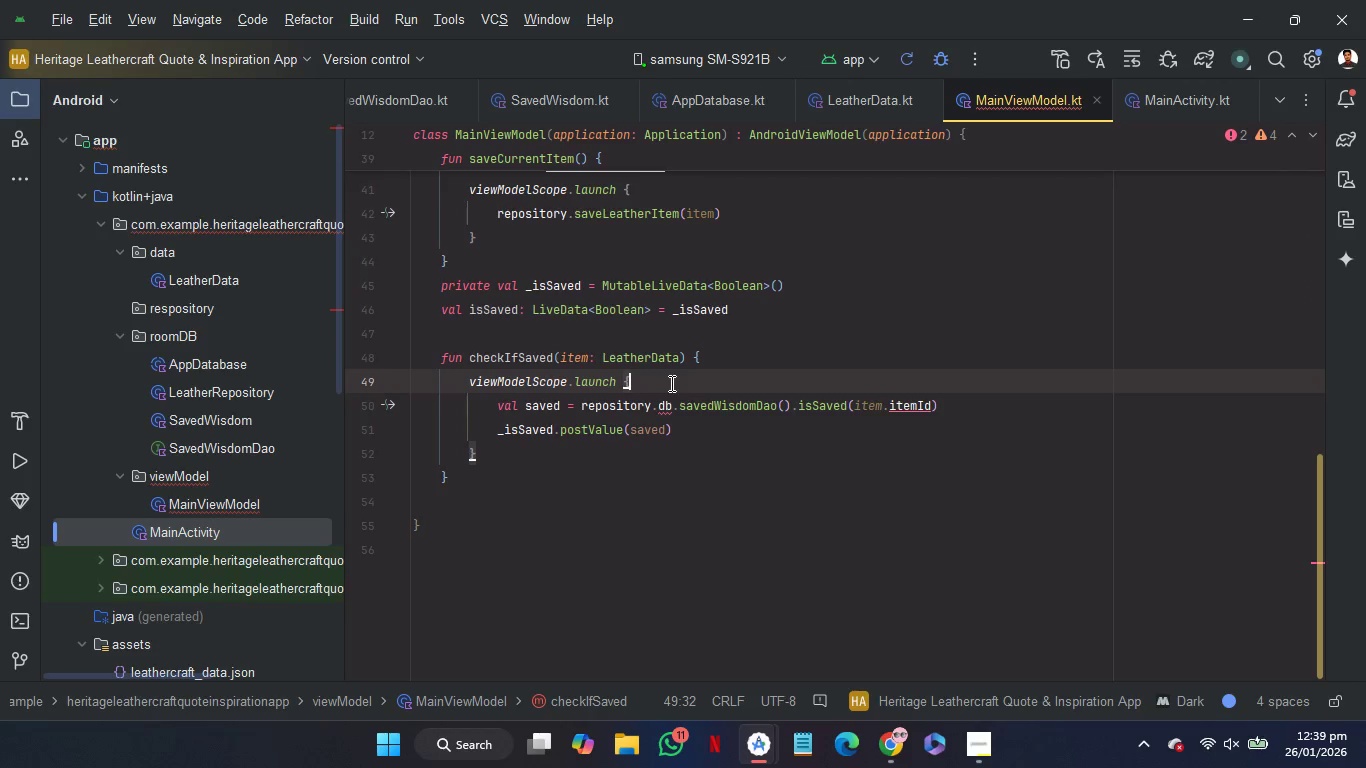 
mouse_move([662, 410])
 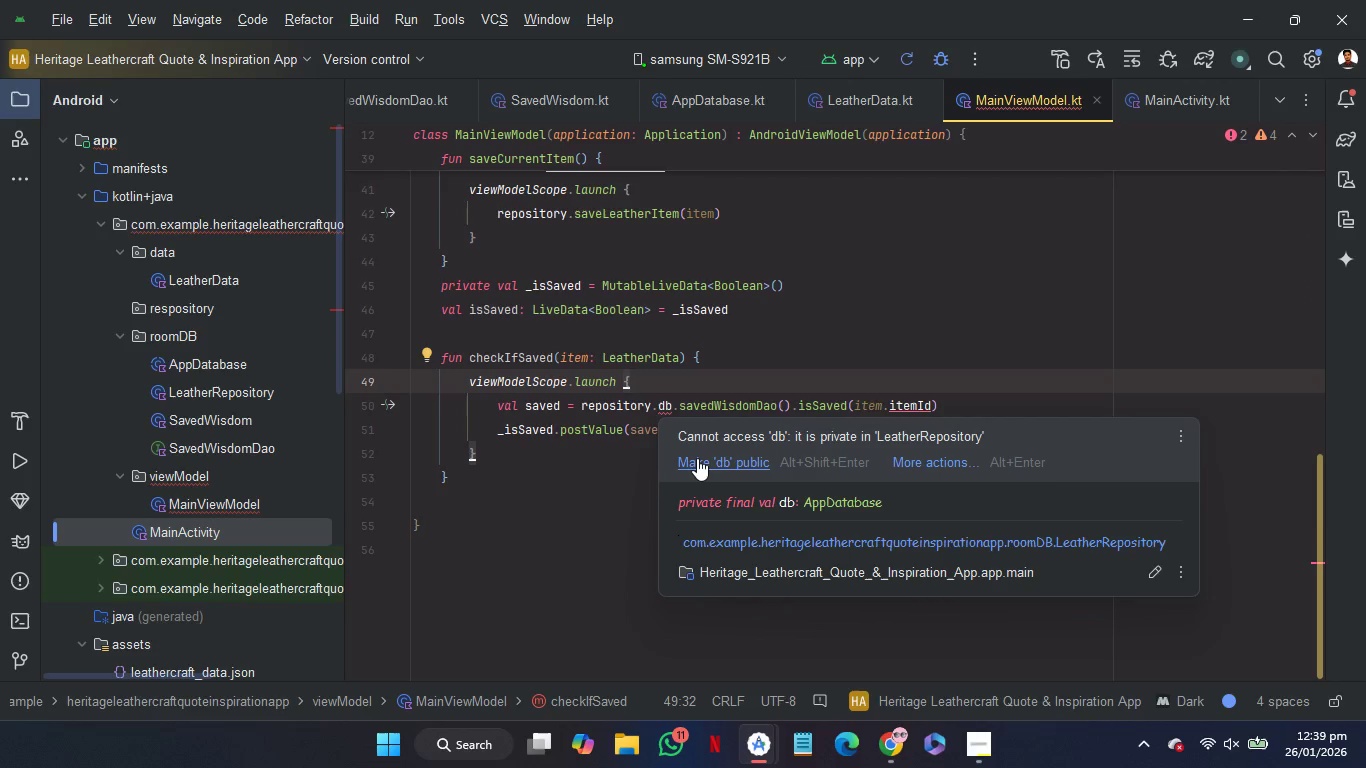 
left_click([697, 458])
 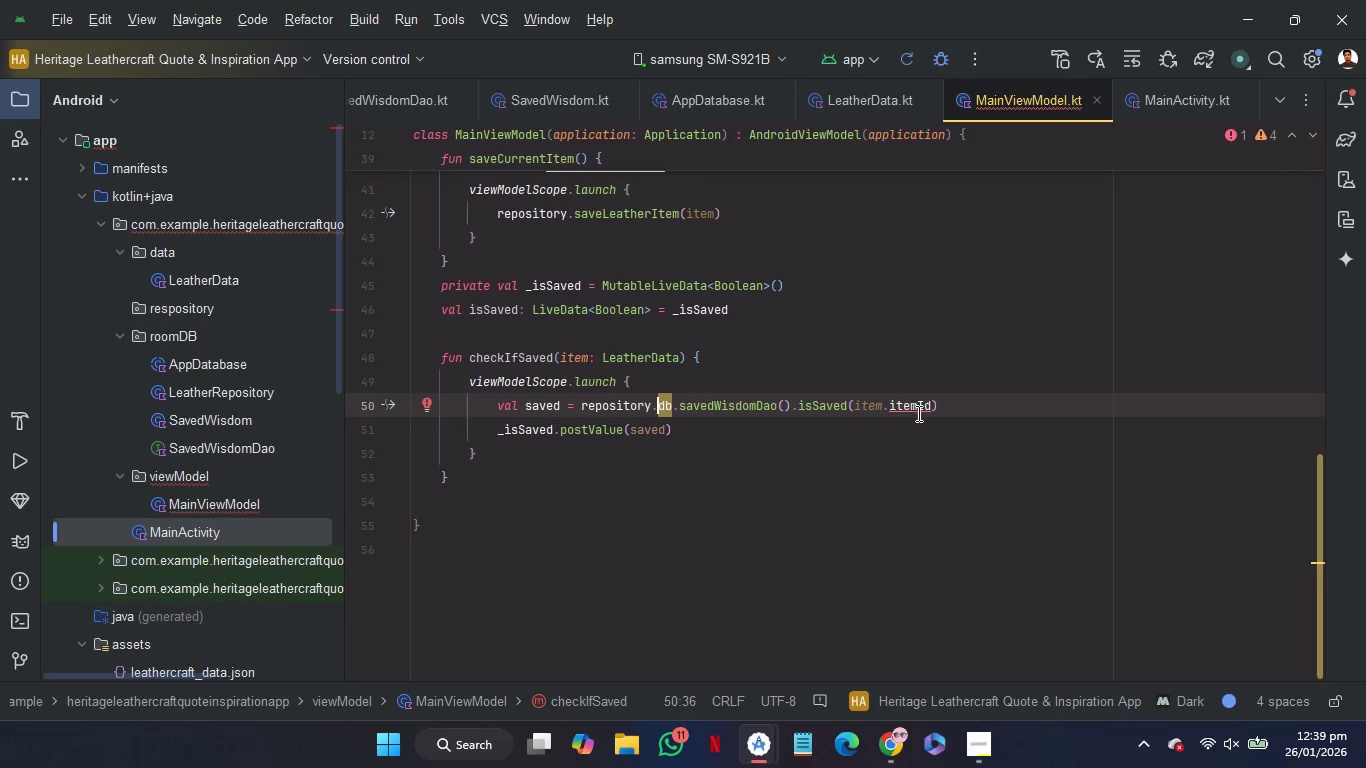 
left_click([924, 410])
 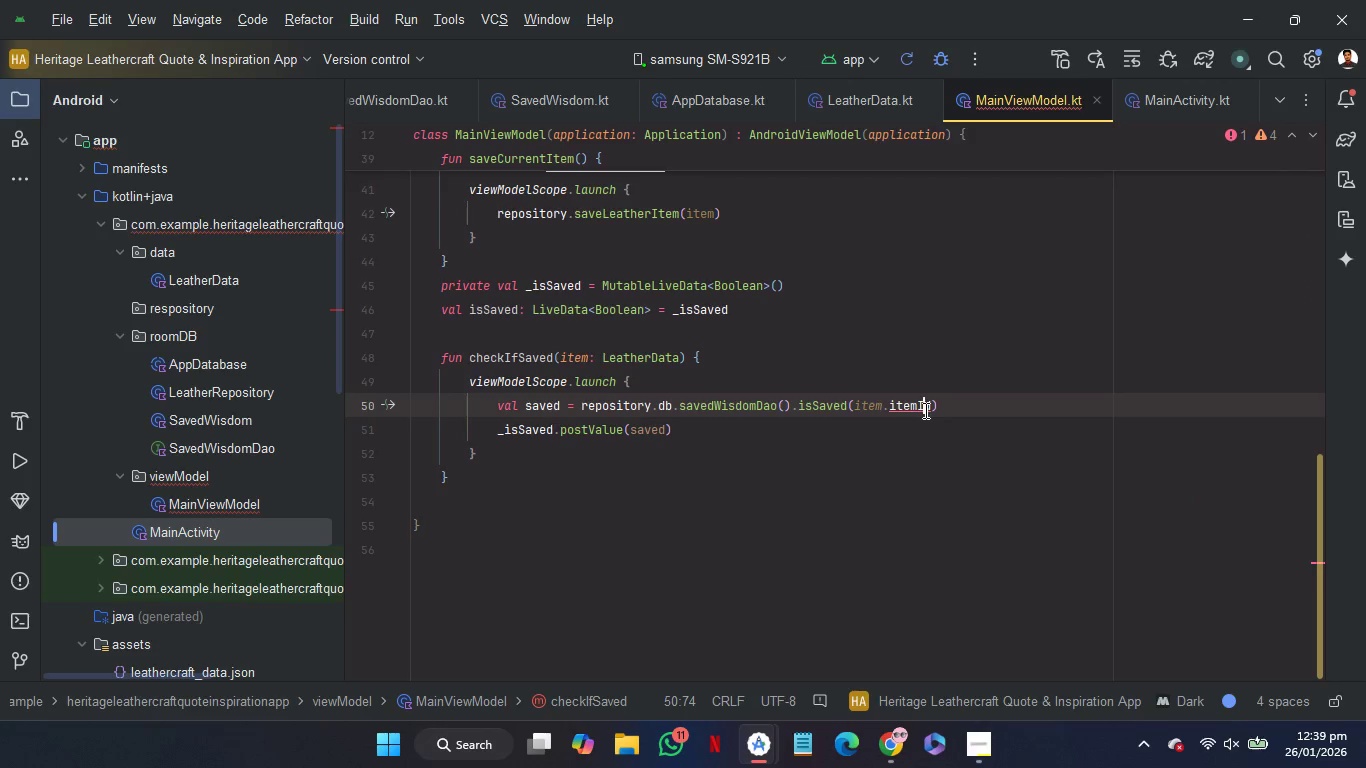 
key(Backspace)
 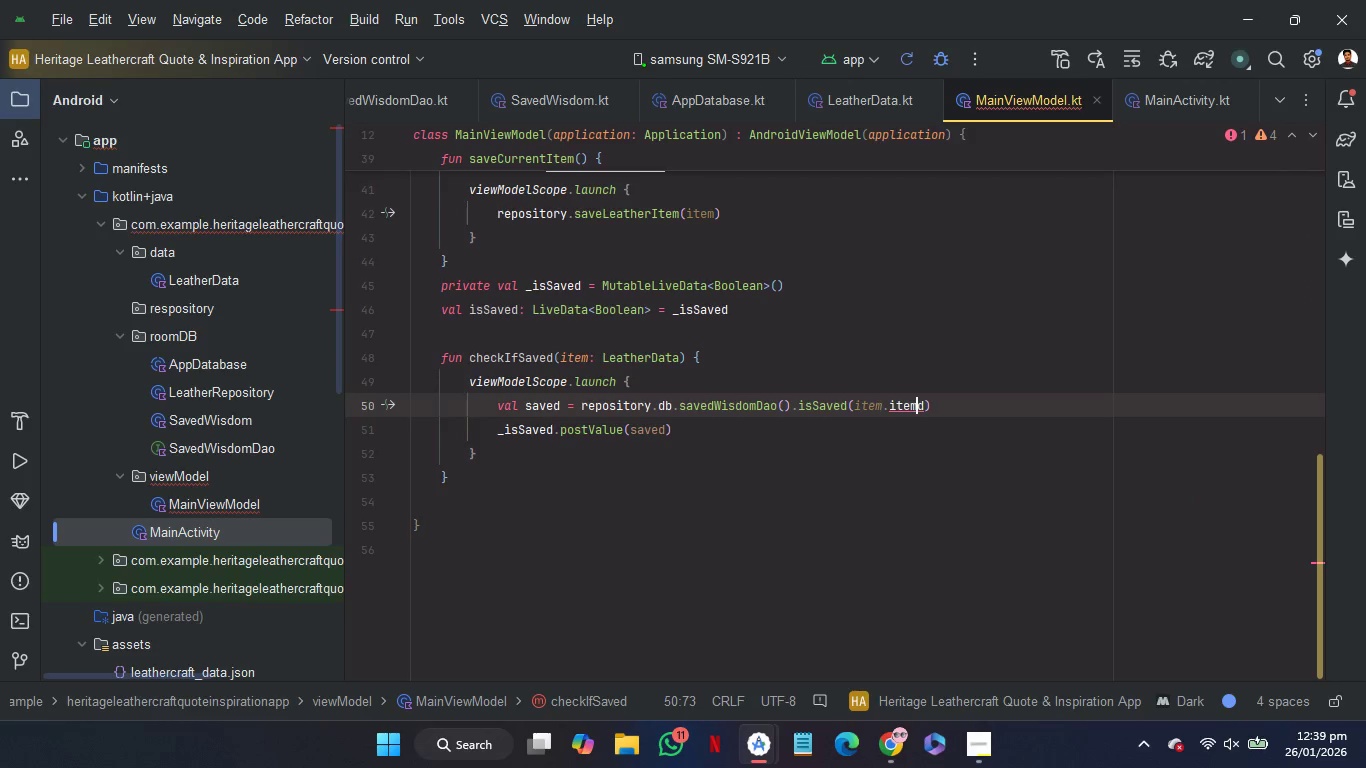 
key(Backspace)
 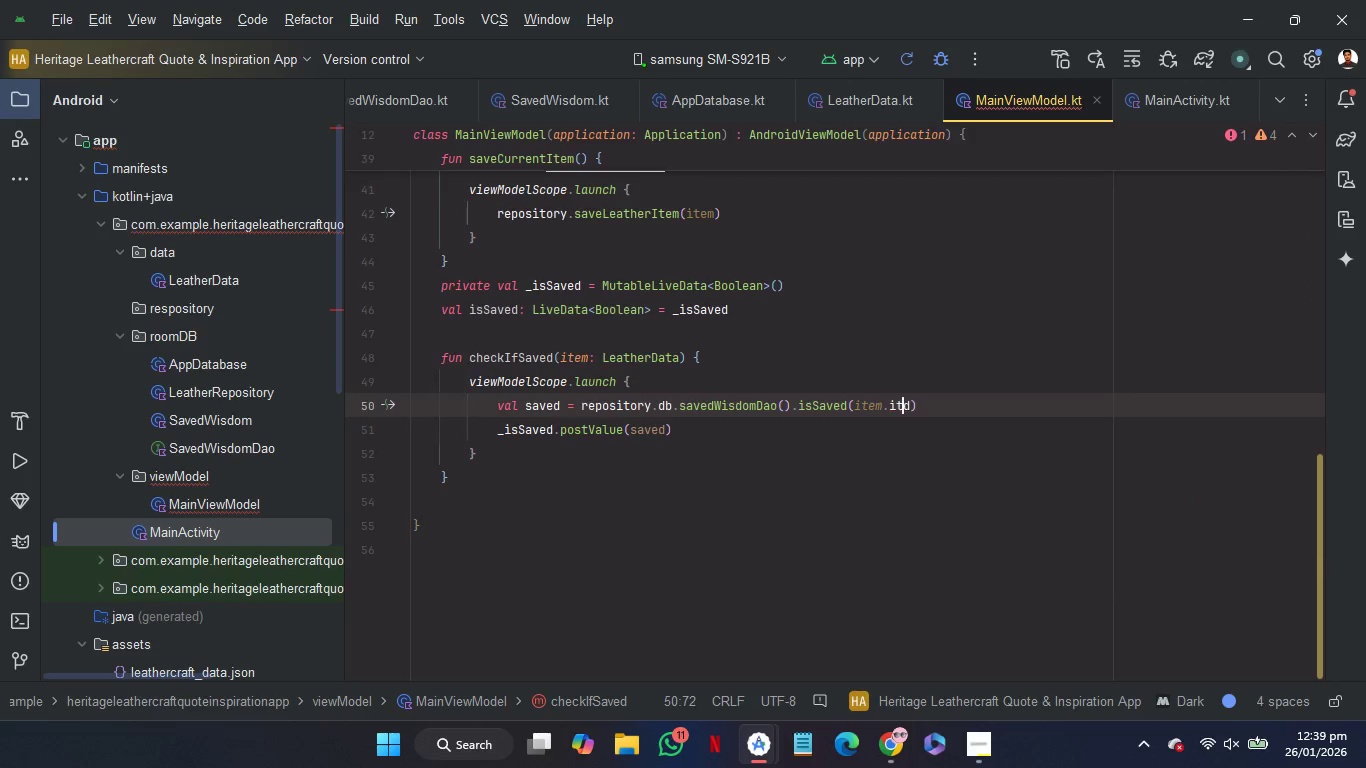 
key(Backspace)
 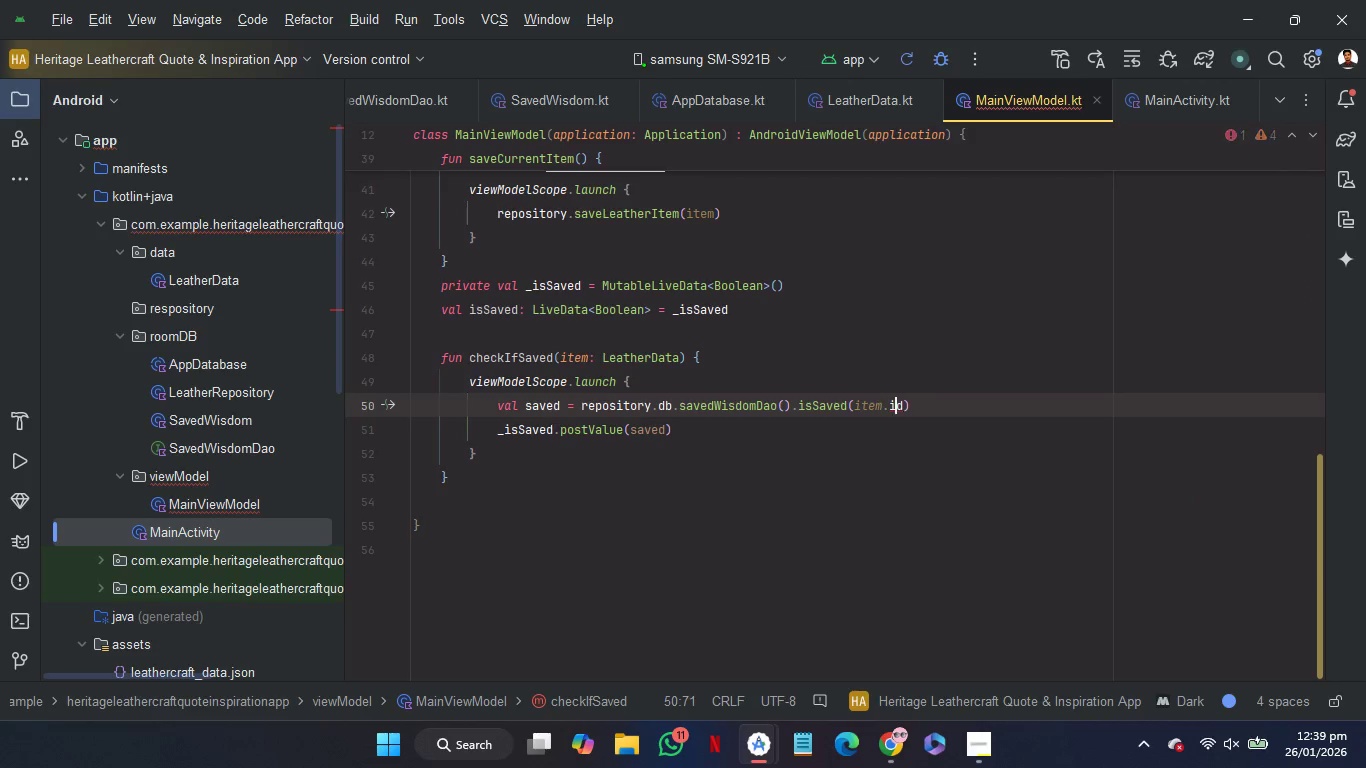 
key(Backspace)
 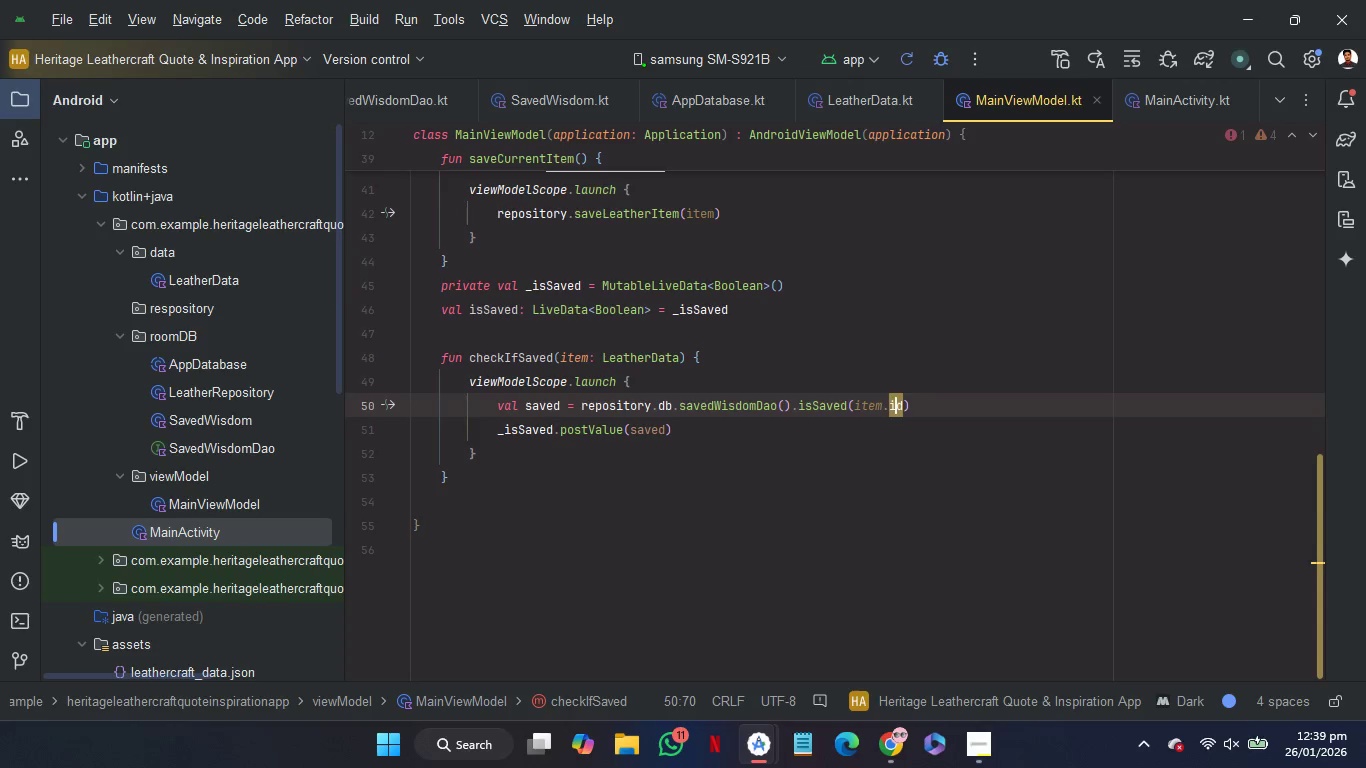 
key(Backspace)
 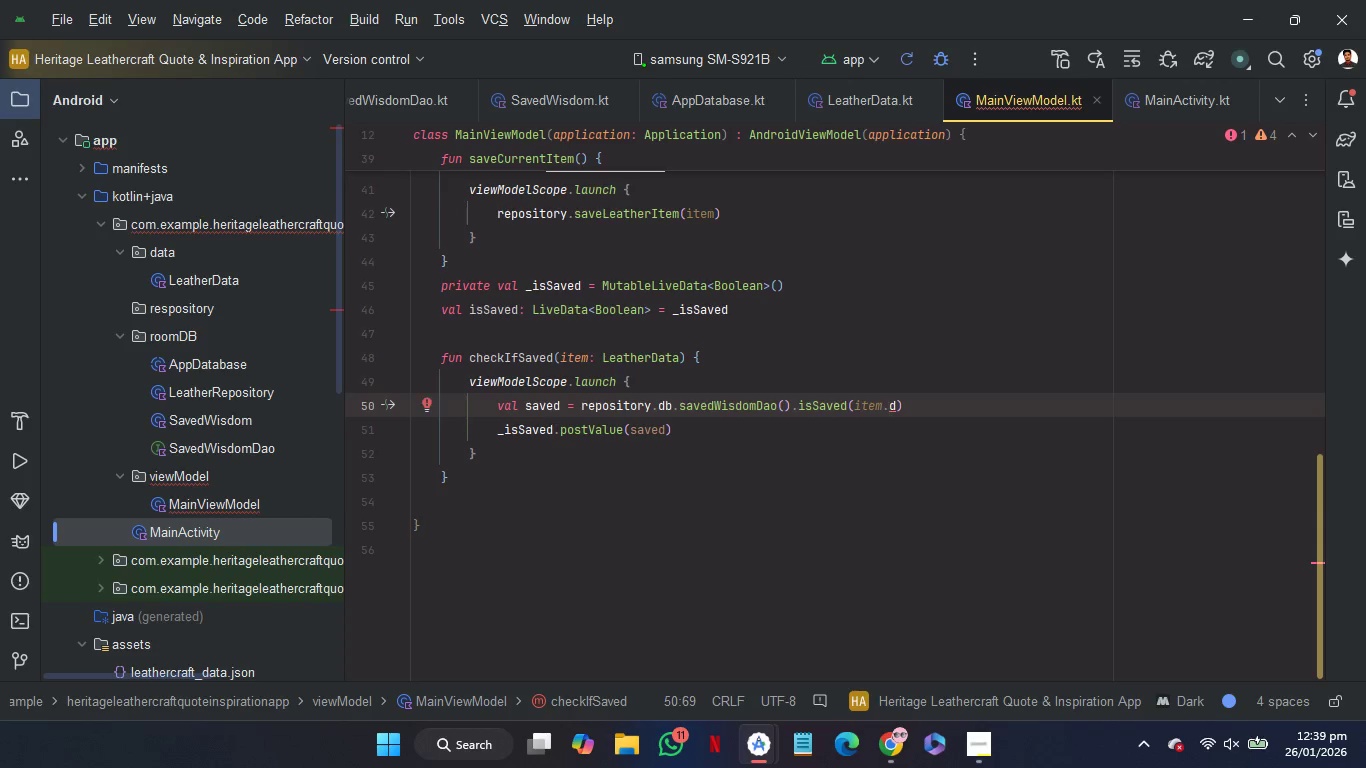 
key(I)
 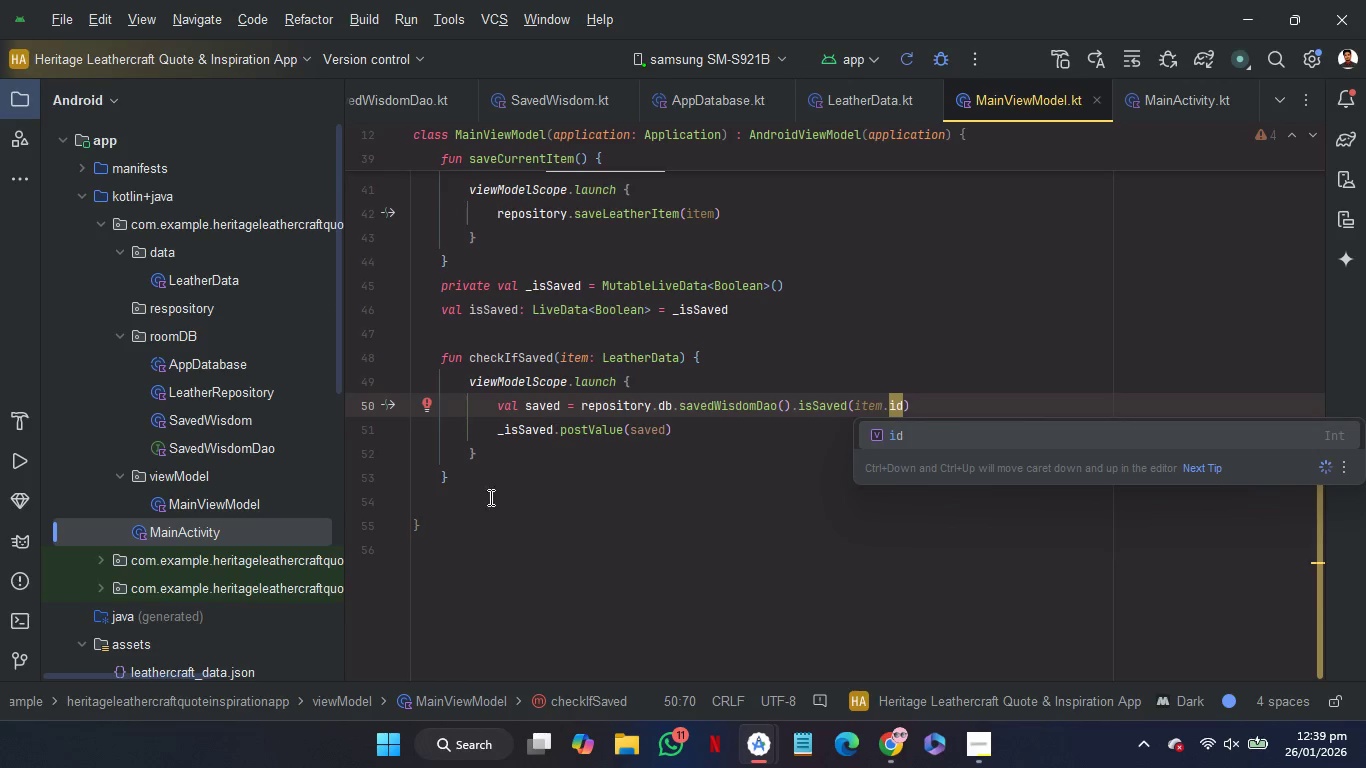 
left_click([486, 498])
 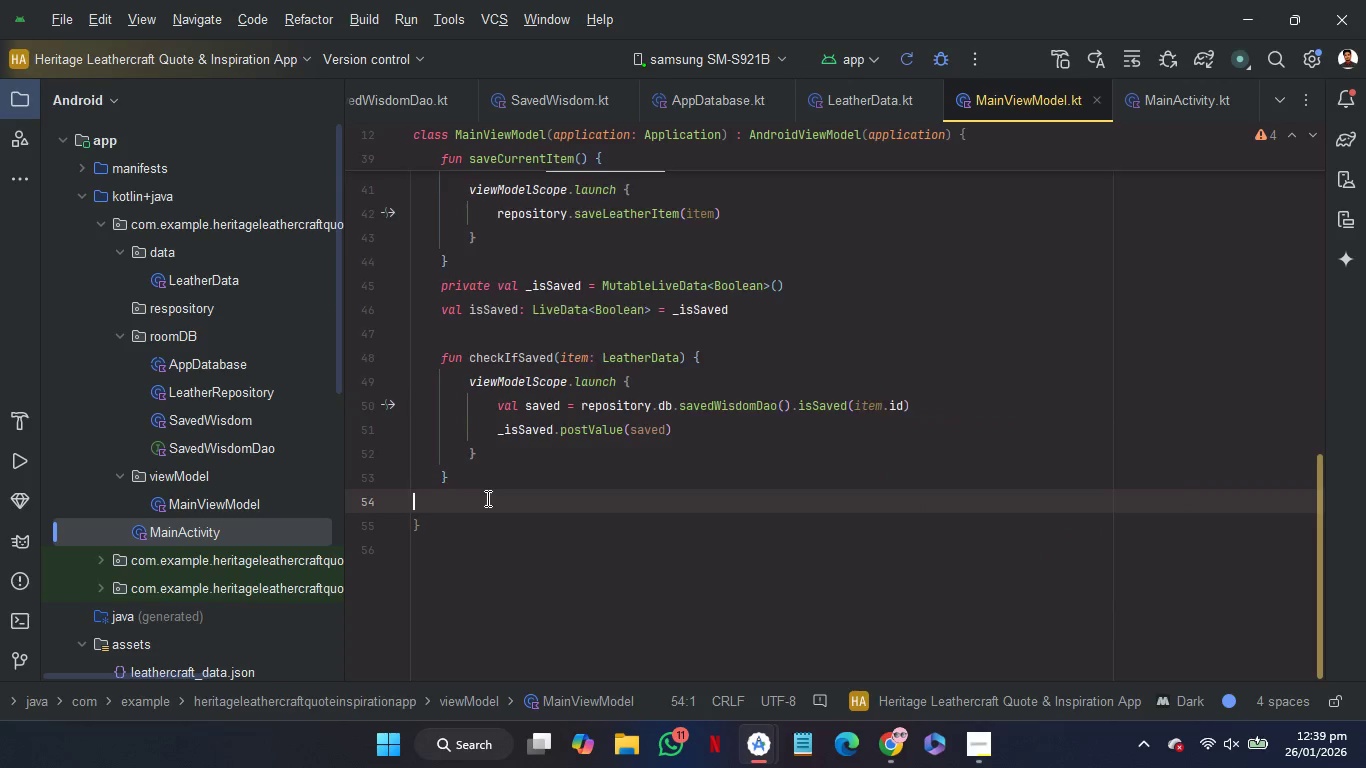 
key(Backspace)
 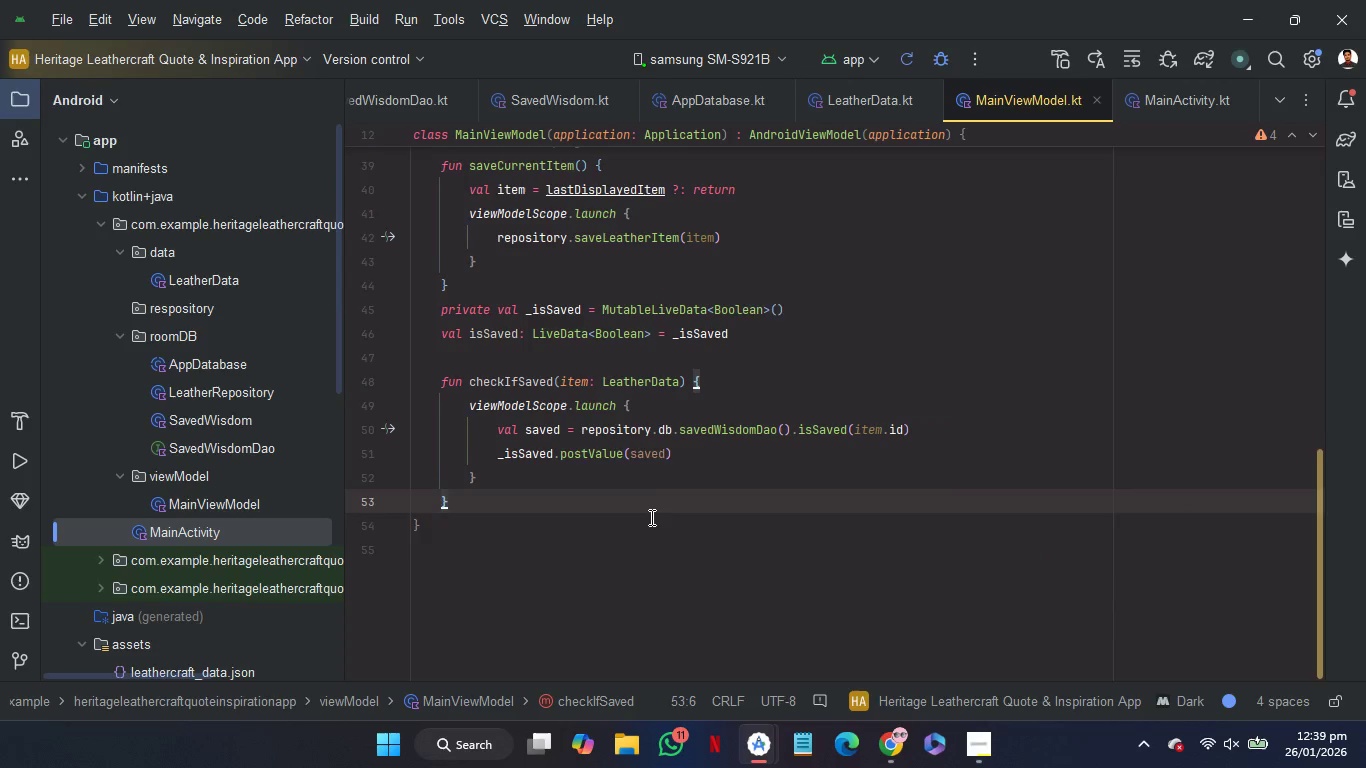 
scroll: coordinate [650, 517], scroll_direction: none, amount: 0.0
 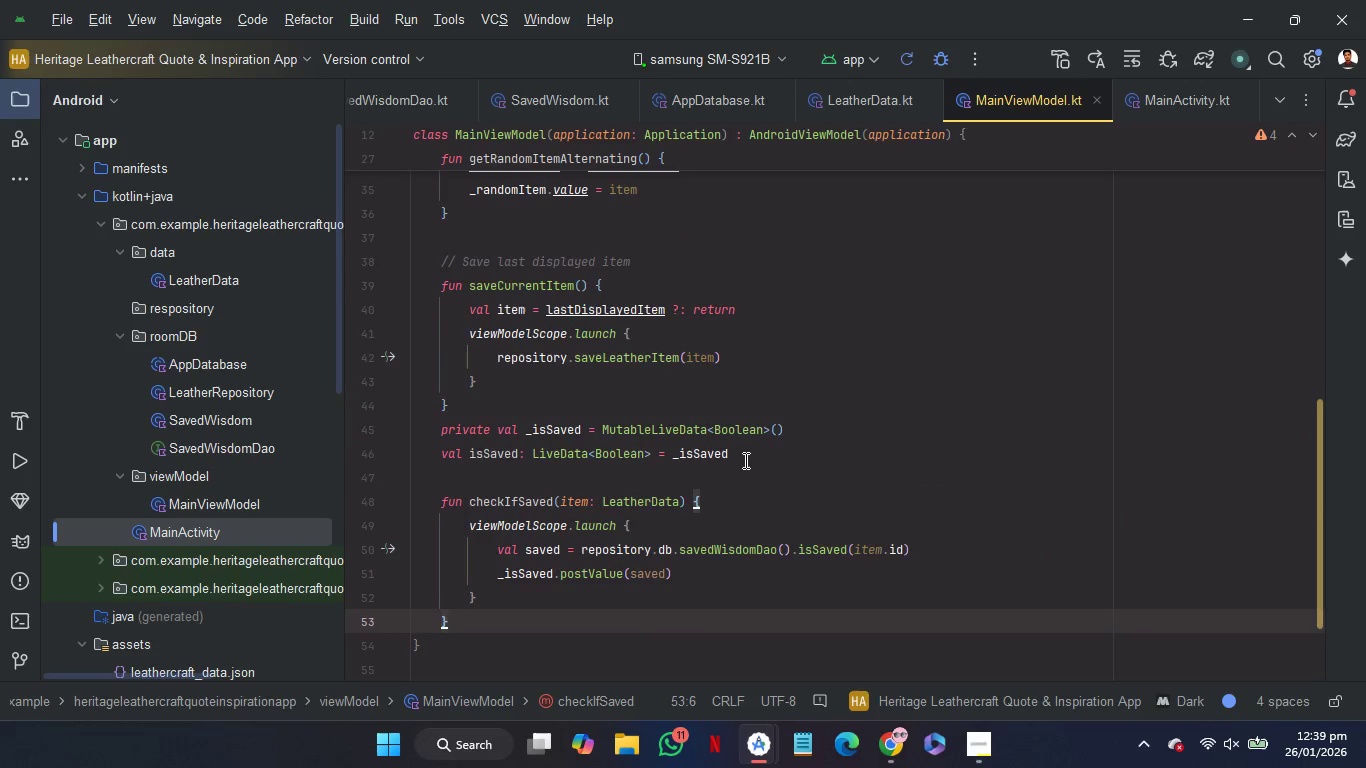 
left_click_drag(start_coordinate=[744, 457], to_coordinate=[735, 409])
 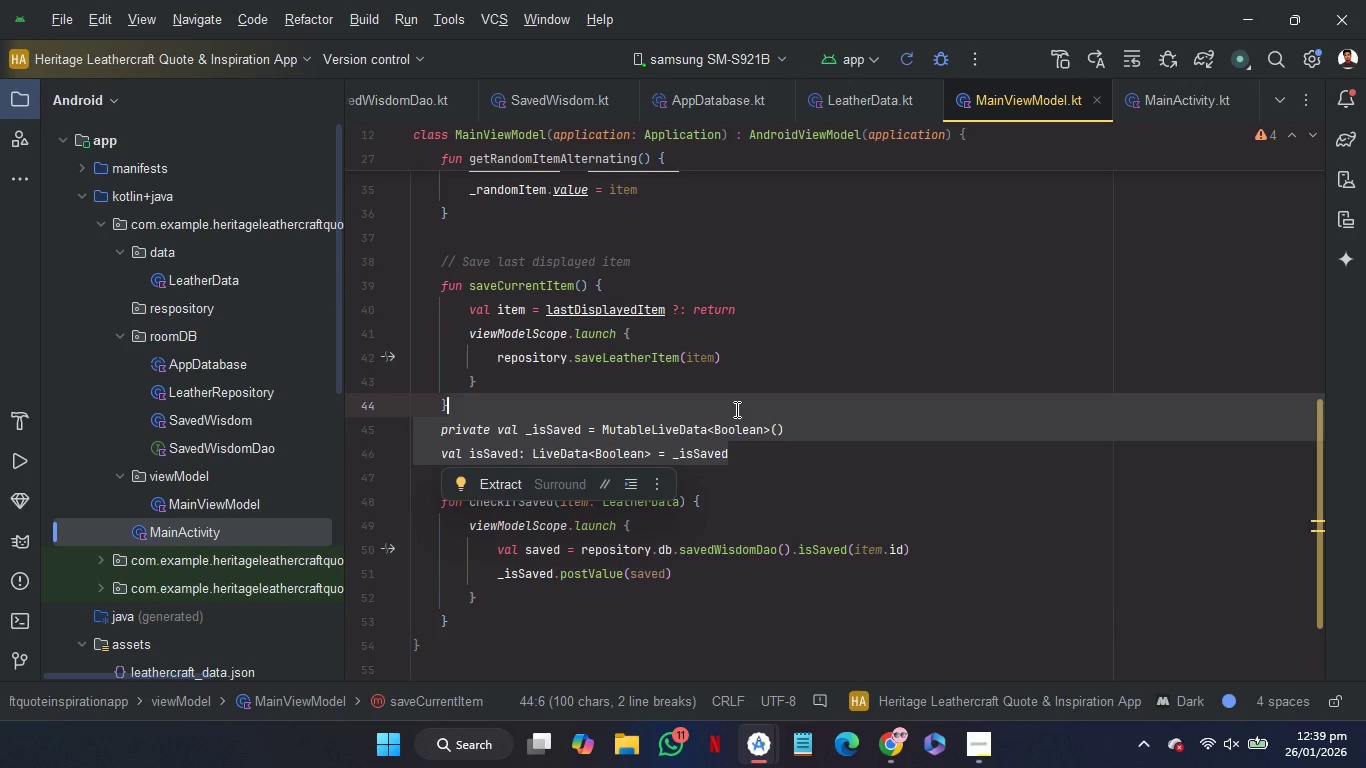 
key(Control+X)
 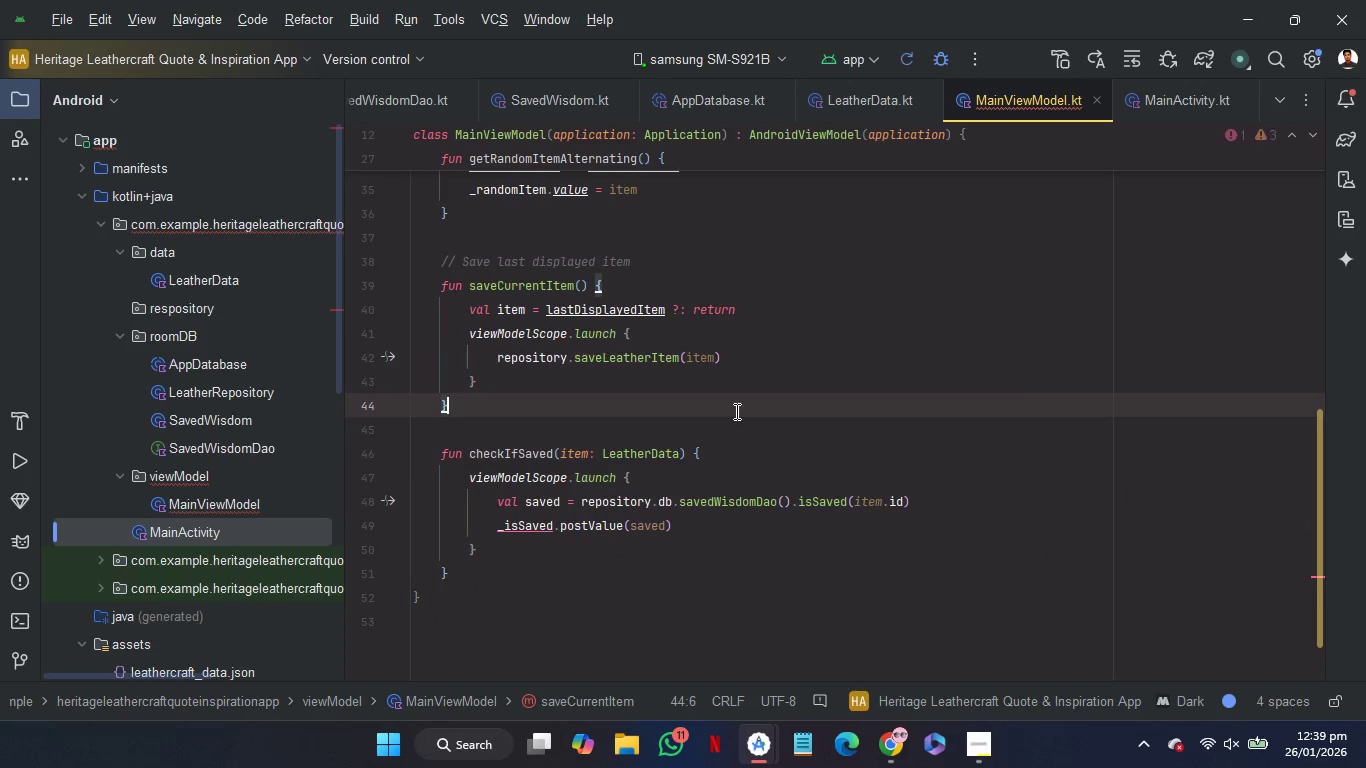 
scroll: coordinate [735, 411], scroll_direction: up, amount: 7.0
 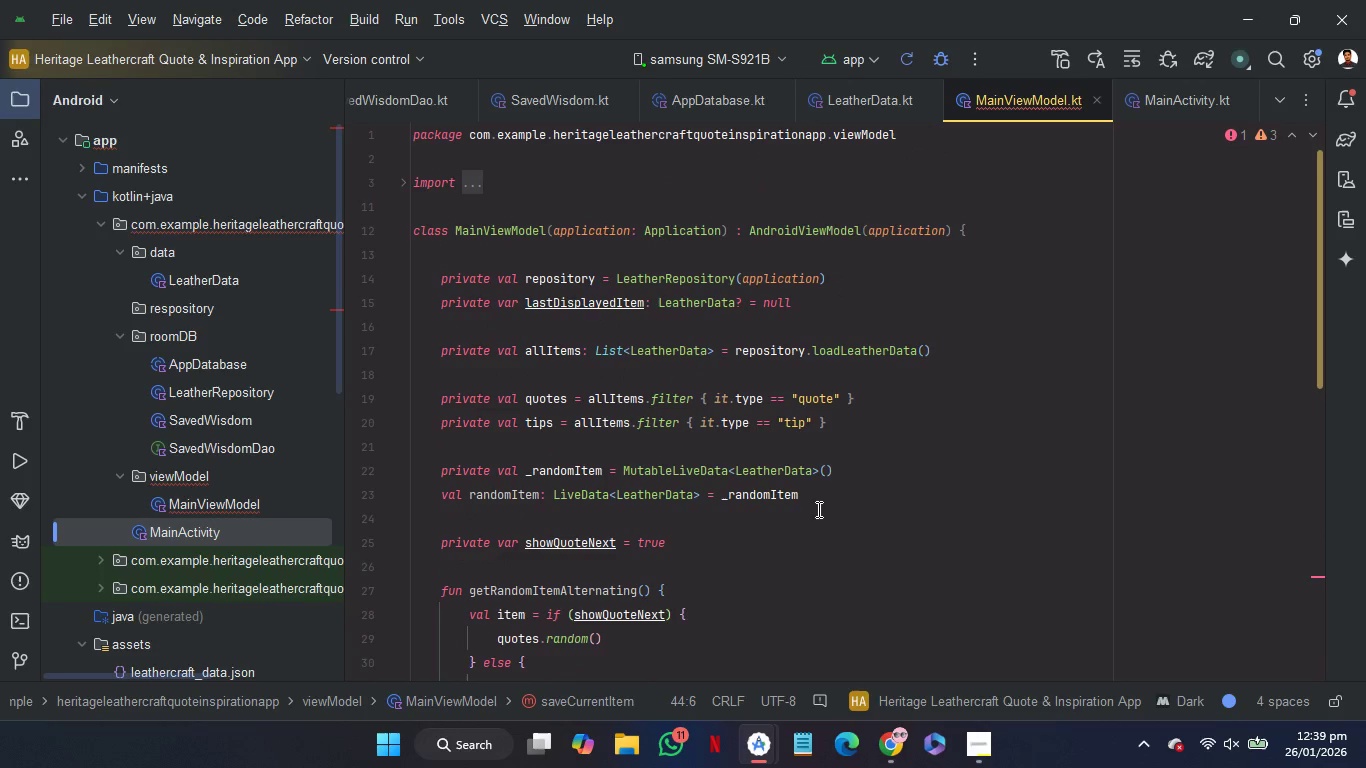 
left_click([825, 498])
 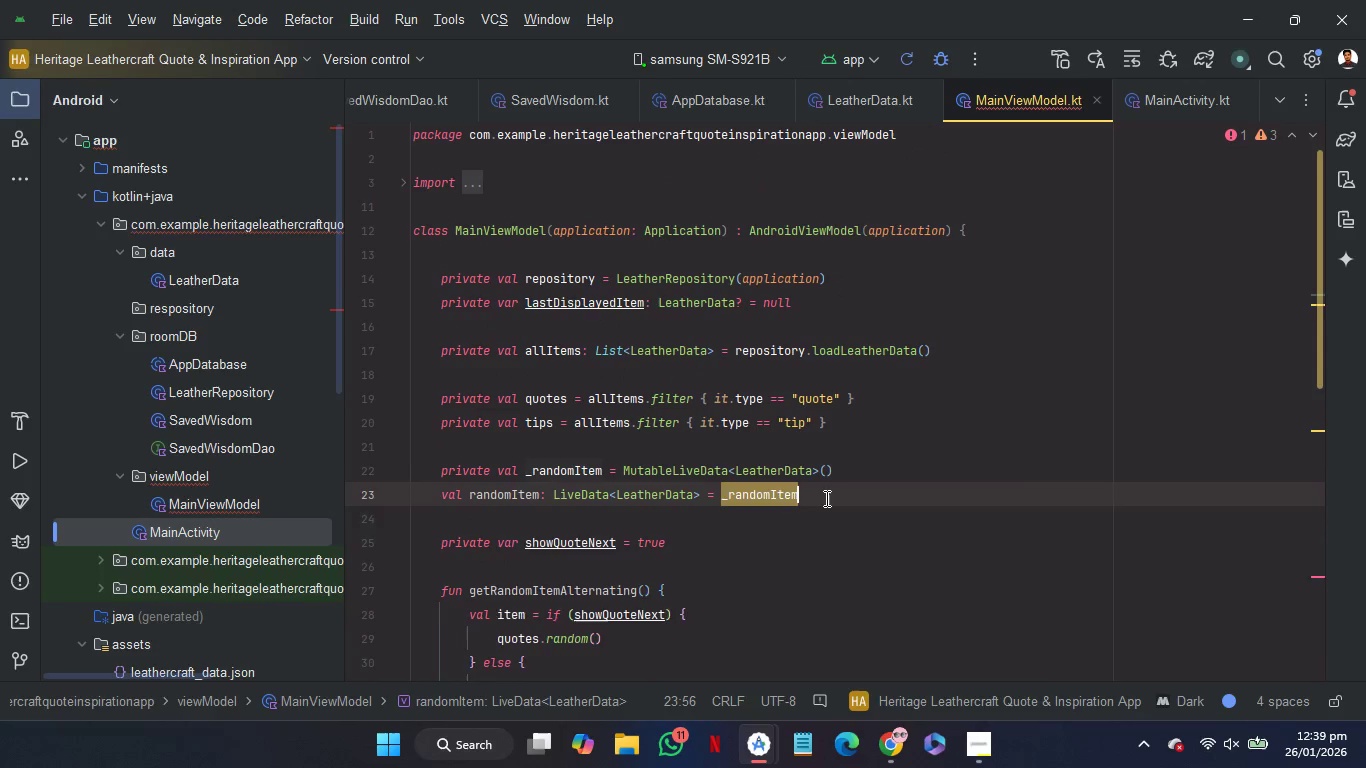 
key(Enter)
 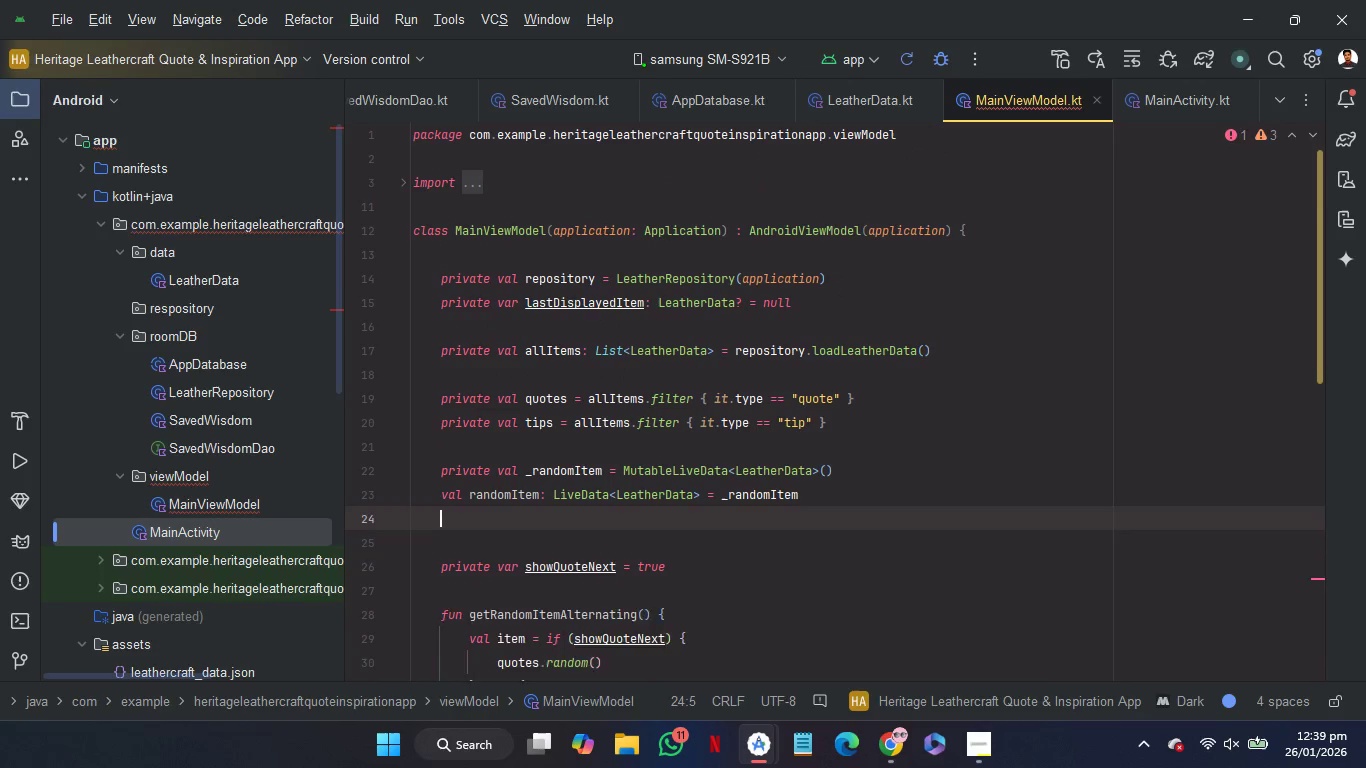 
key(Enter)
 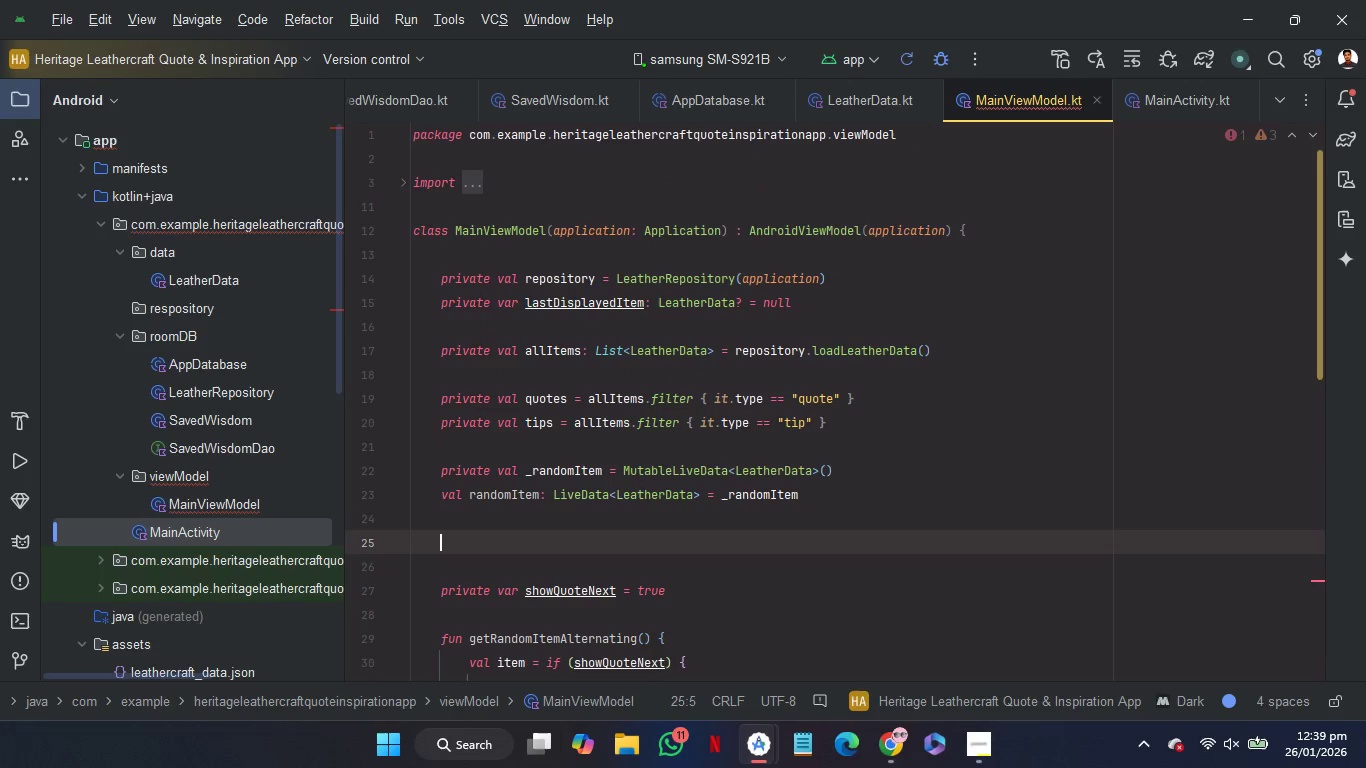 
key(Control+V)
 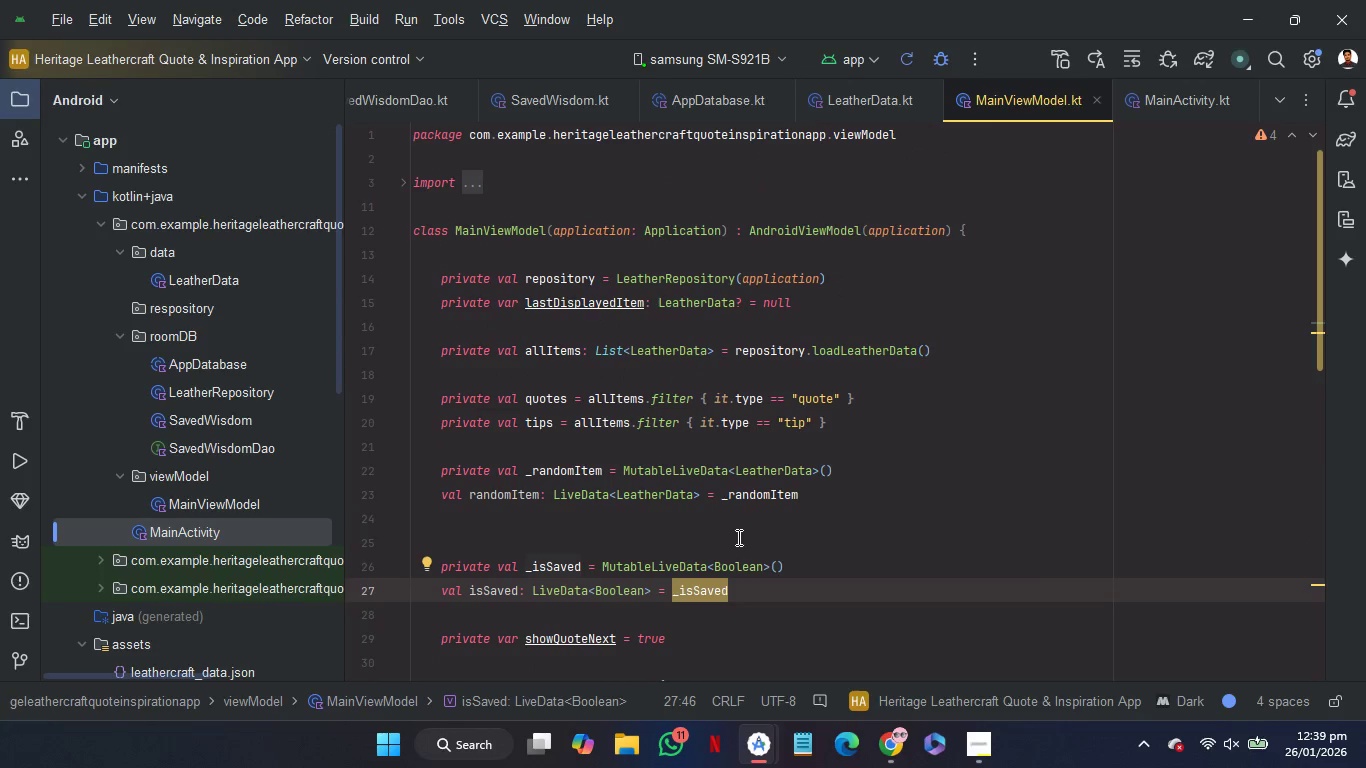 
left_click([736, 541])
 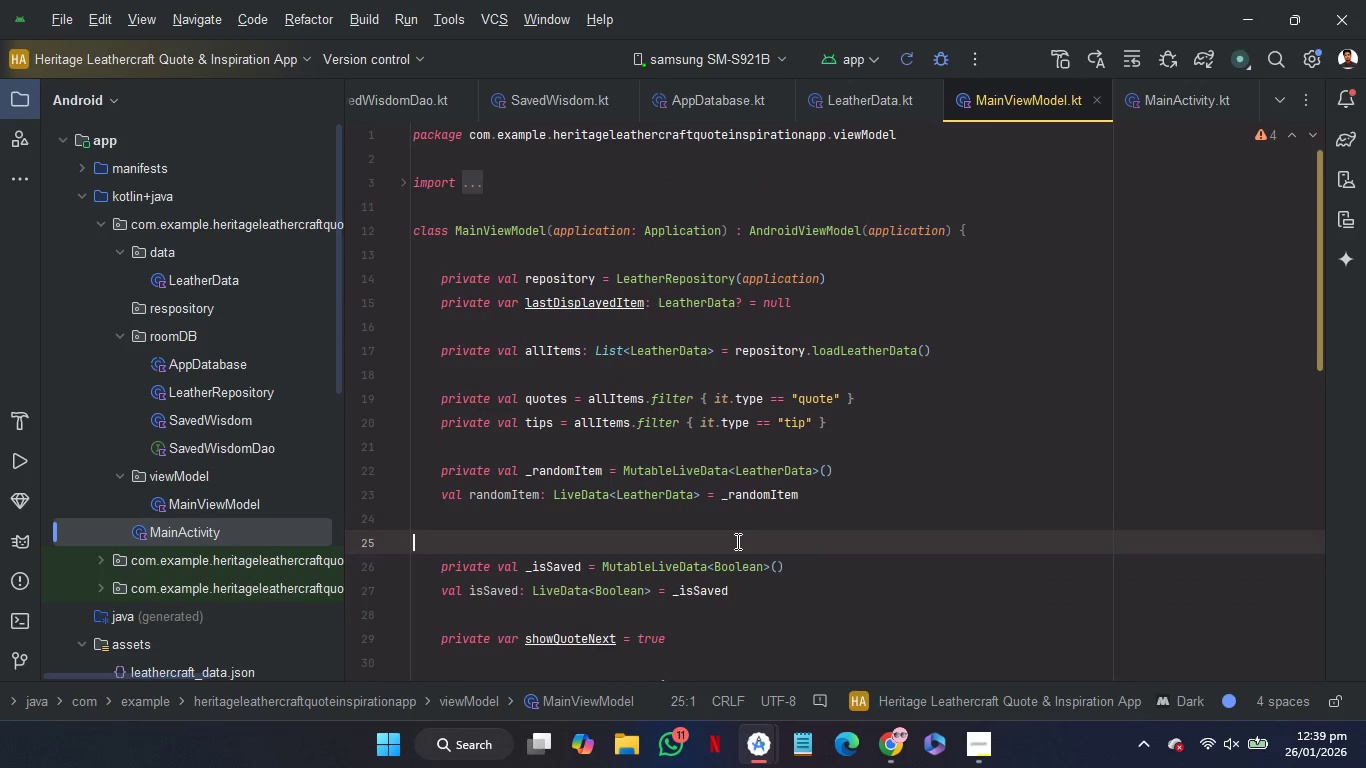 
key(Backspace)
 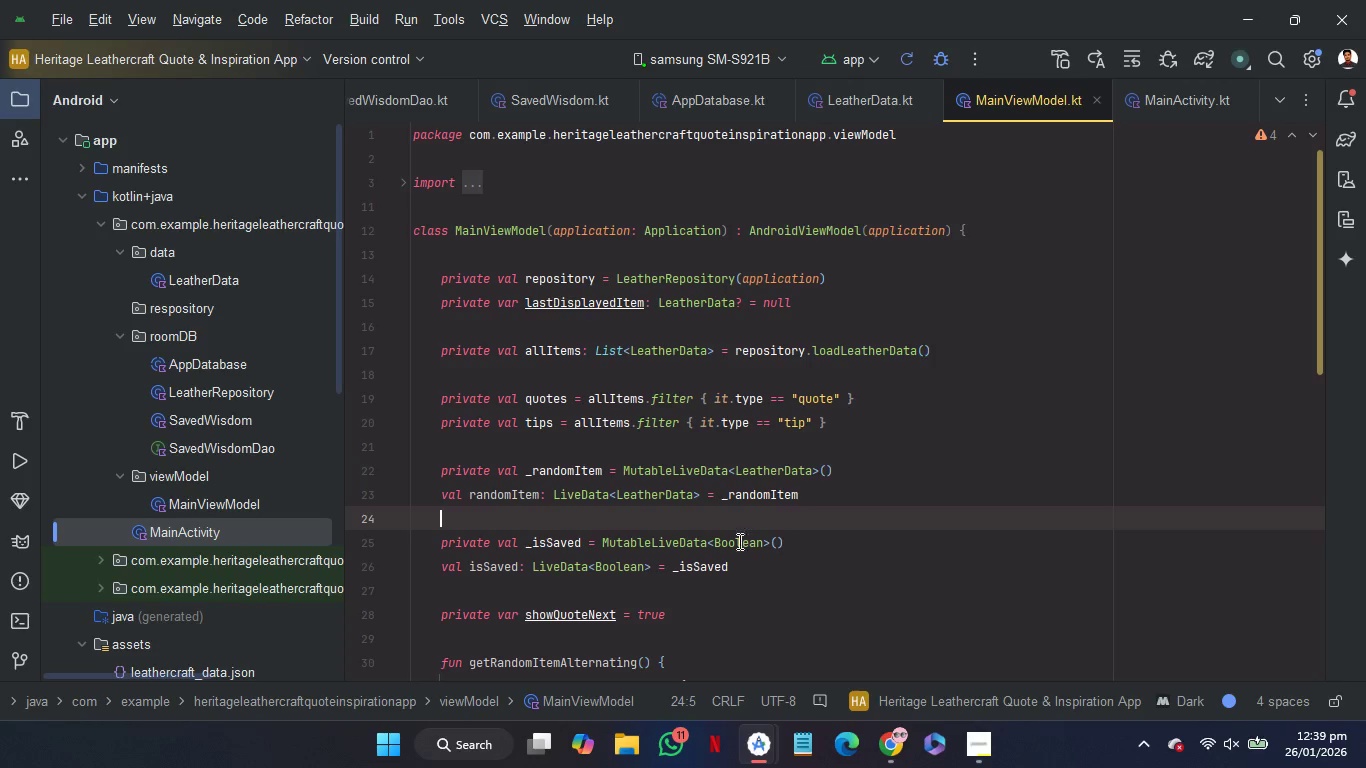 
scroll: coordinate [806, 548], scroll_direction: down, amount: 2.0
 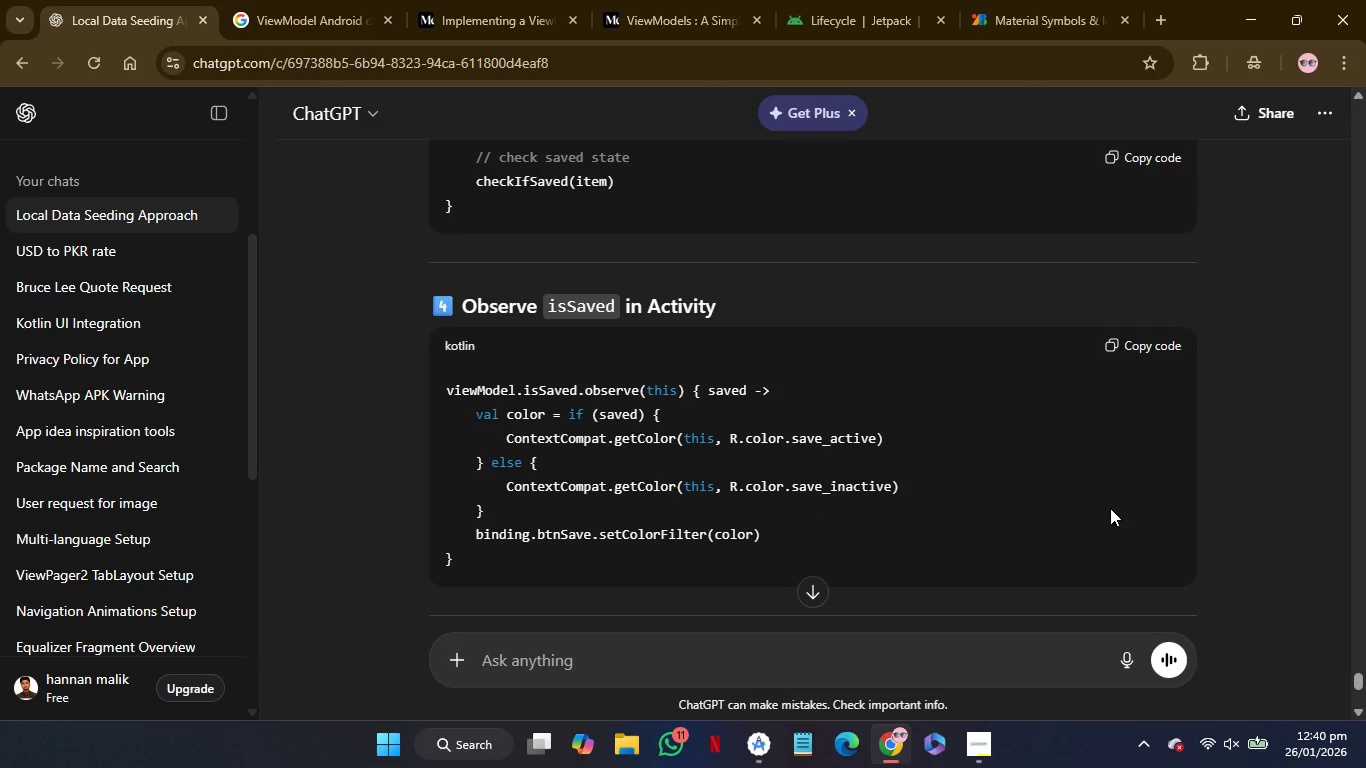 
wait(46.23)
 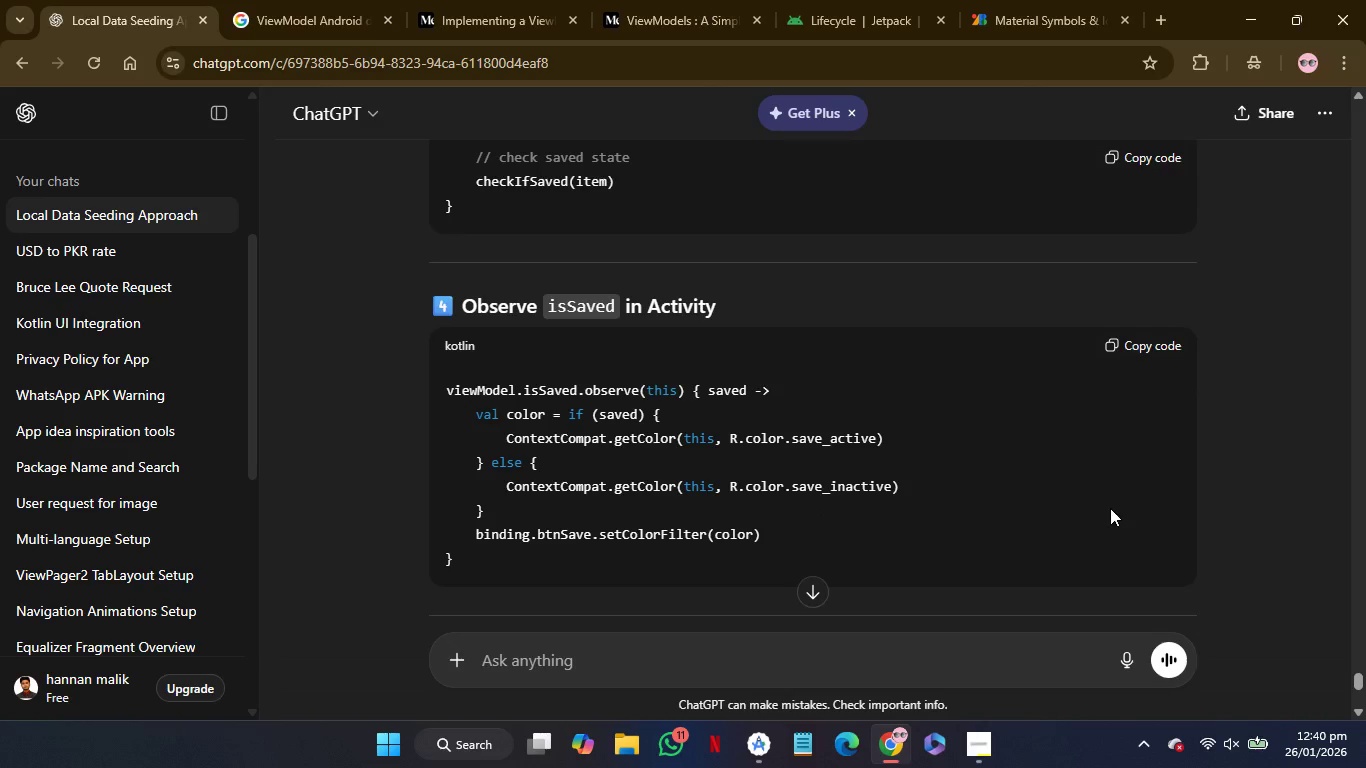 
left_click([1148, 339])
 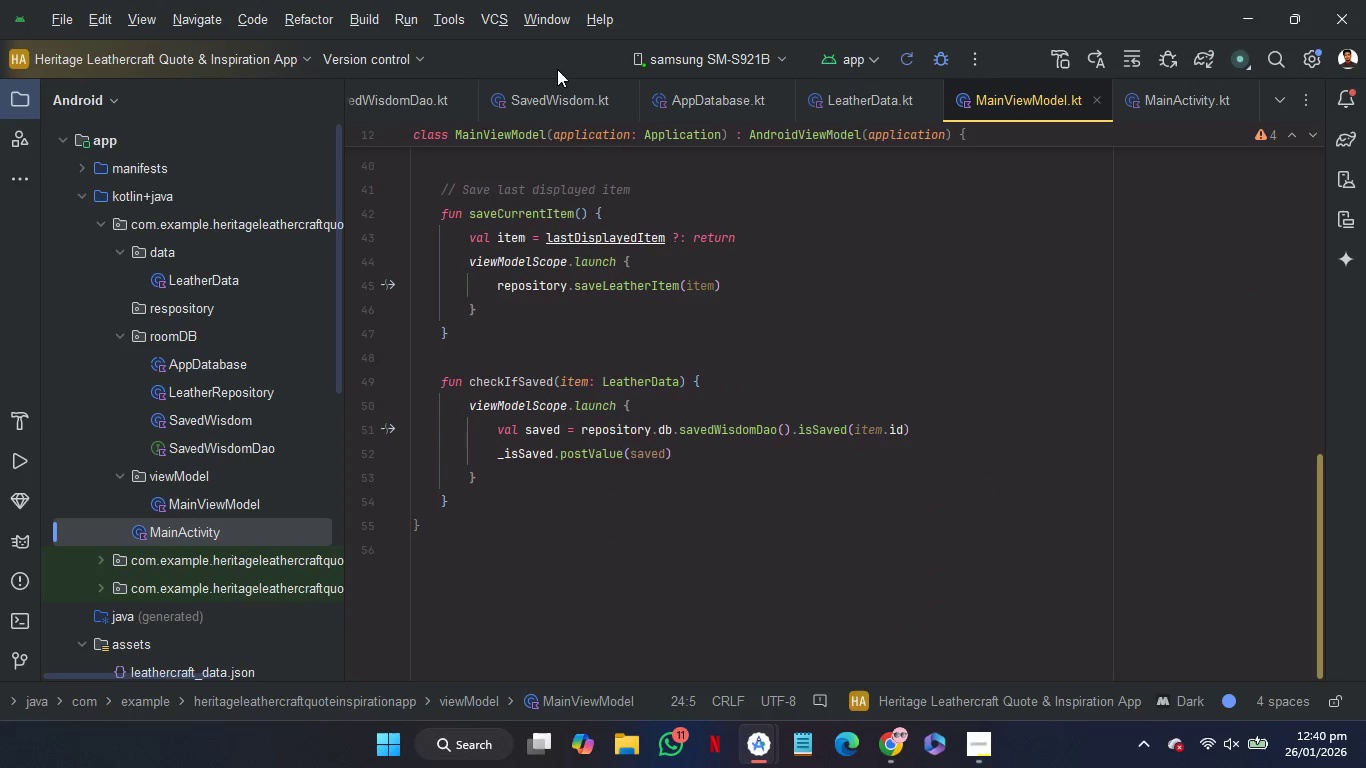 
left_click([557, 88])
 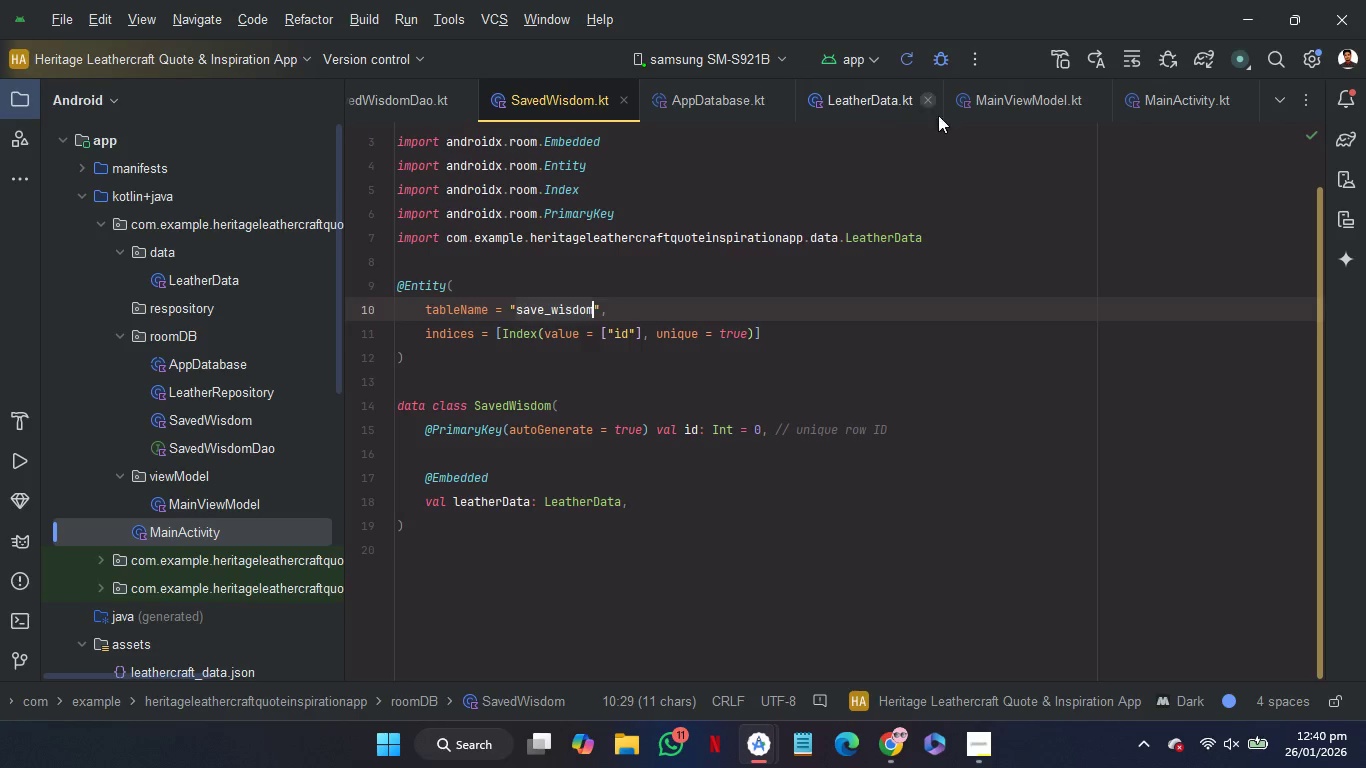 
left_click([1025, 108])
 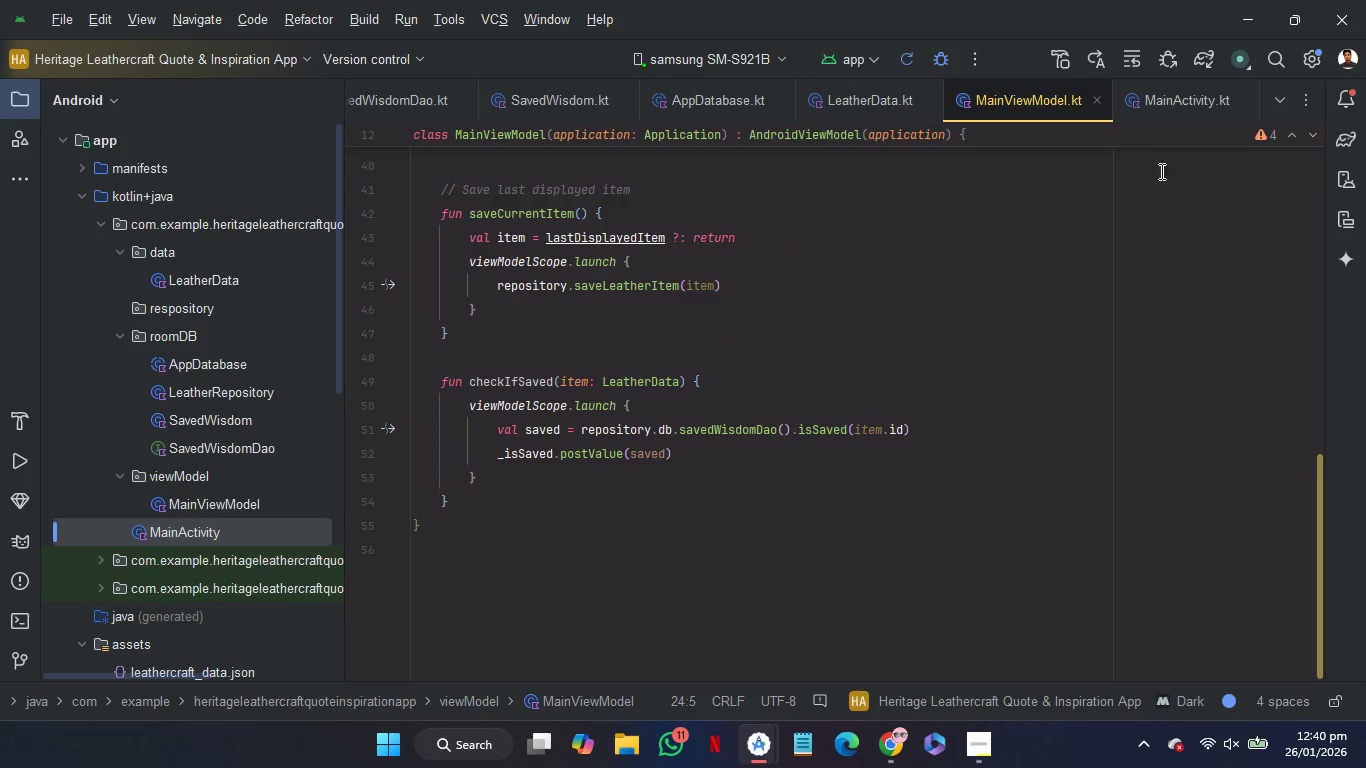 
wait(5.7)
 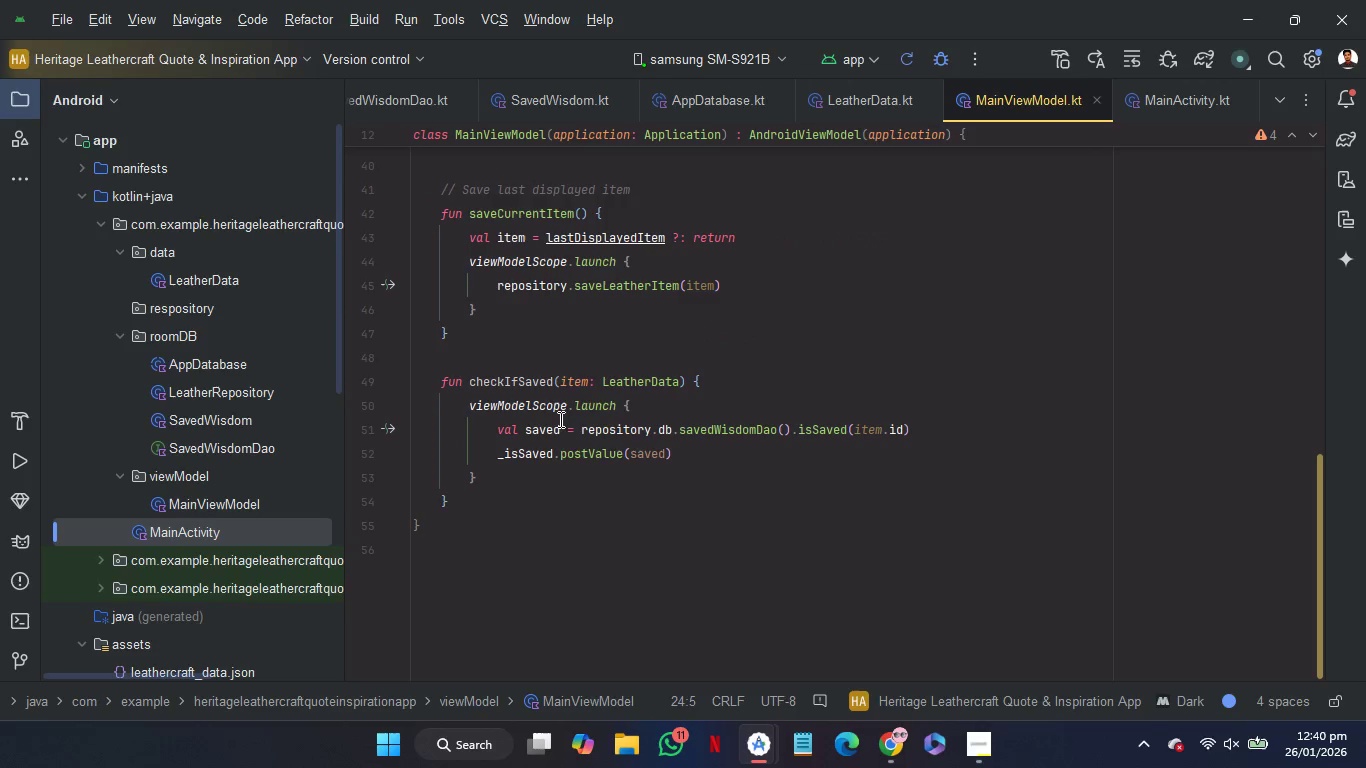 
left_click([1175, 109])
 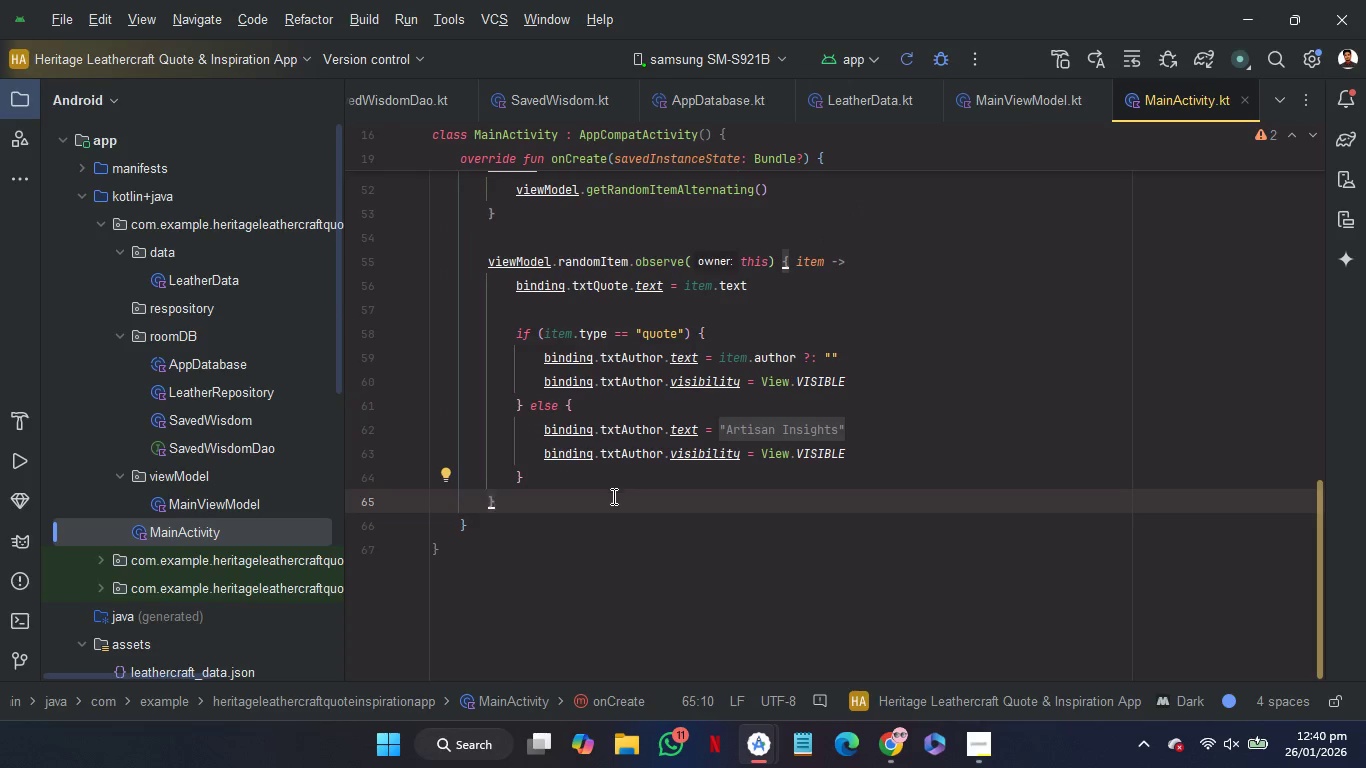 
key(Enter)
 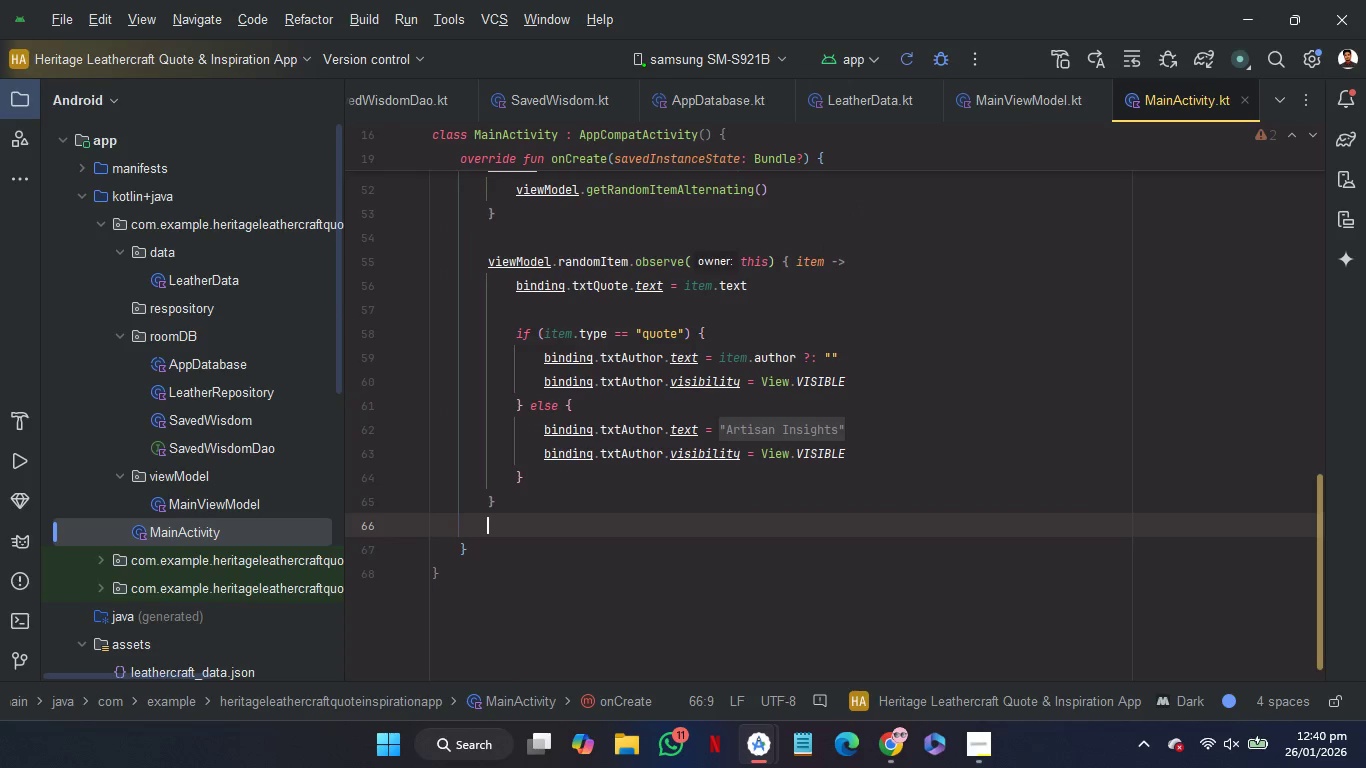 
key(Control+V)
 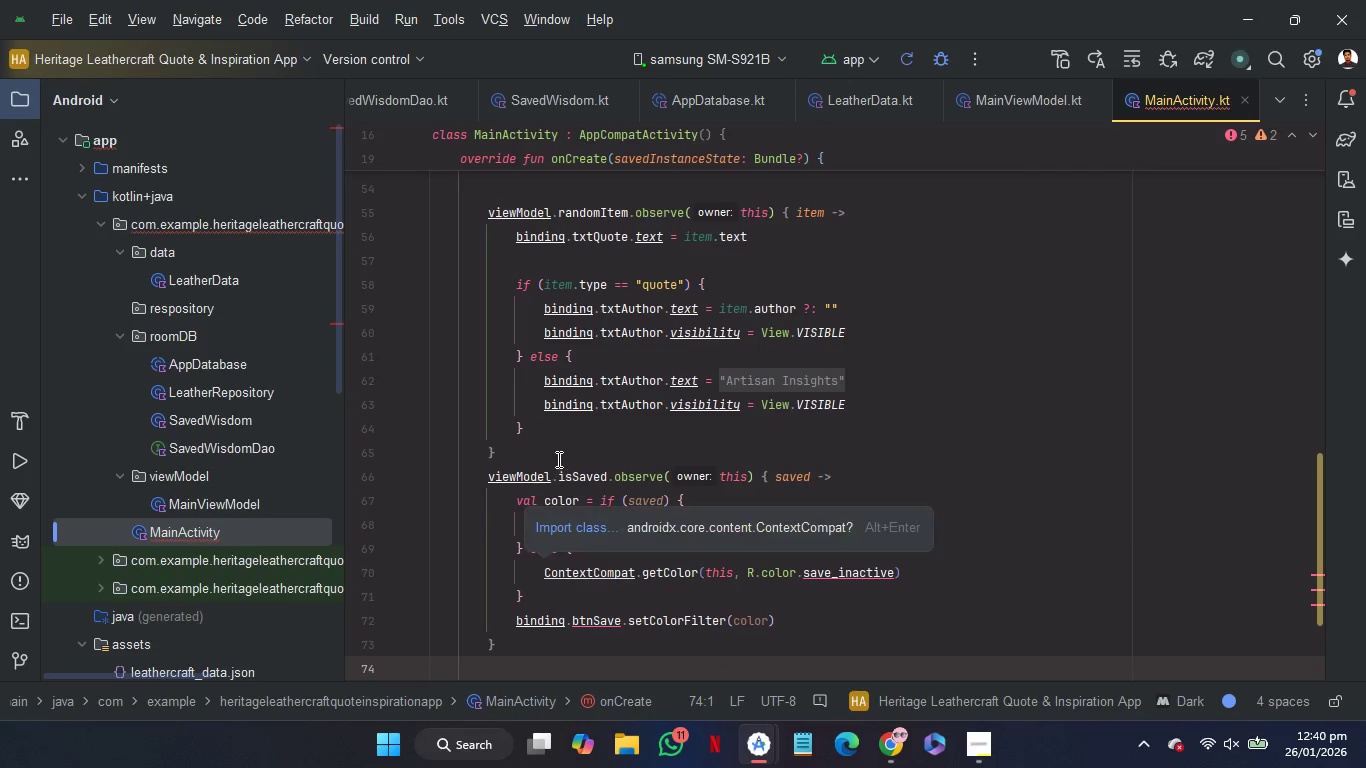 
left_click([557, 453])
 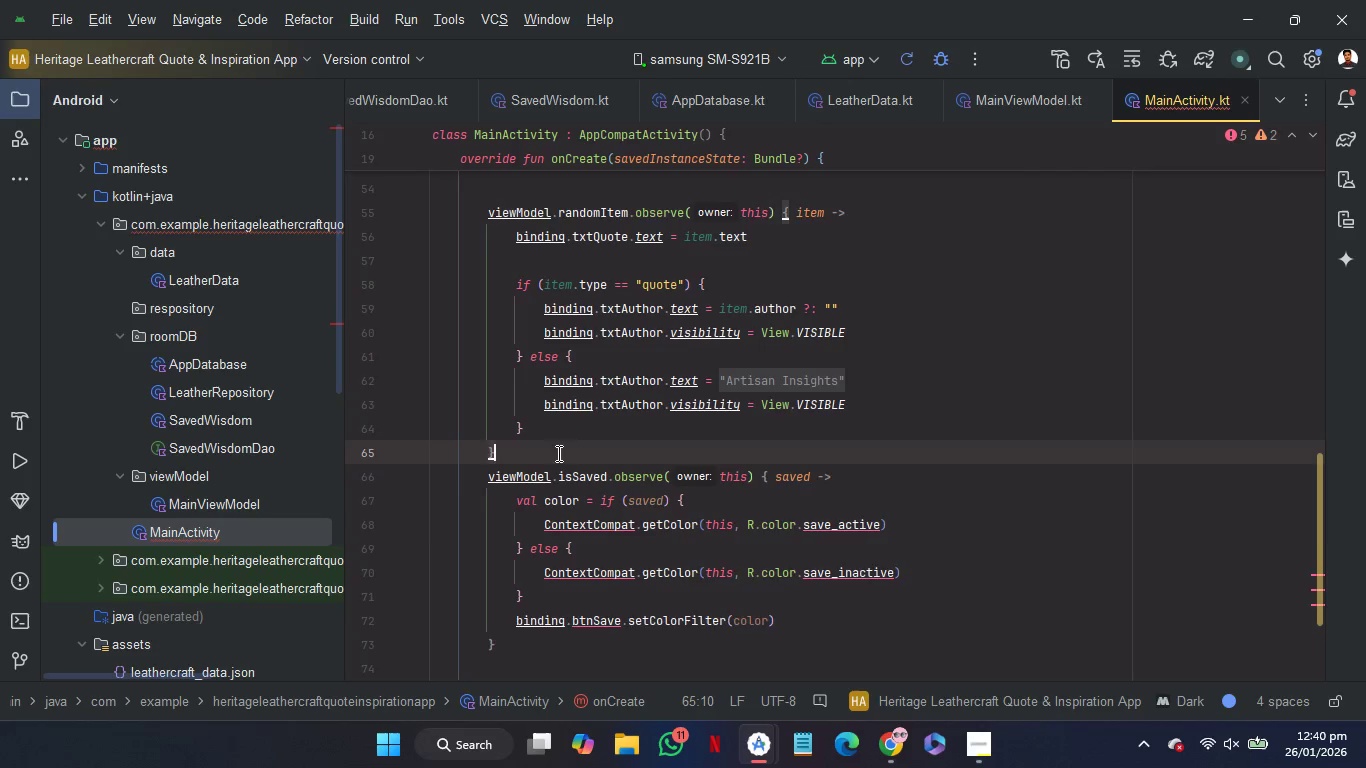 
key(Enter)
 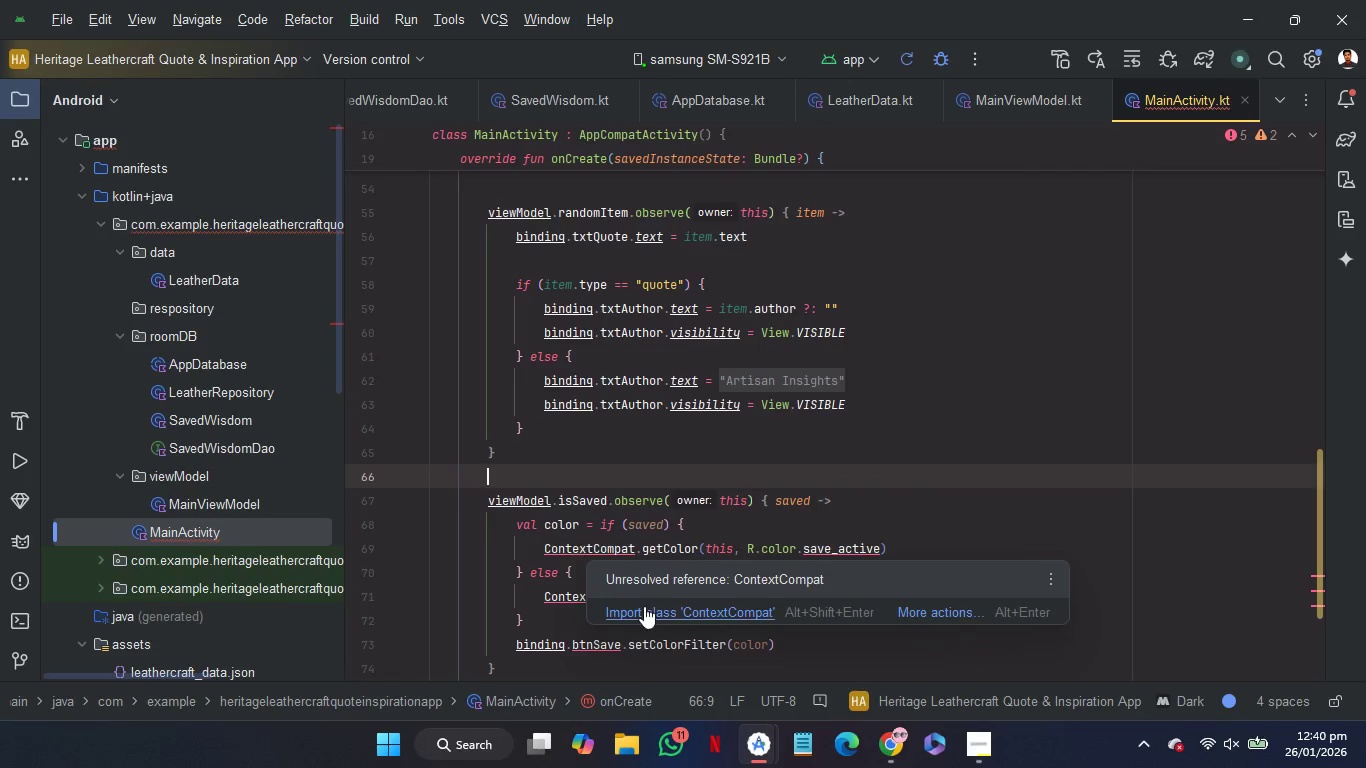 
left_click([645, 611])
 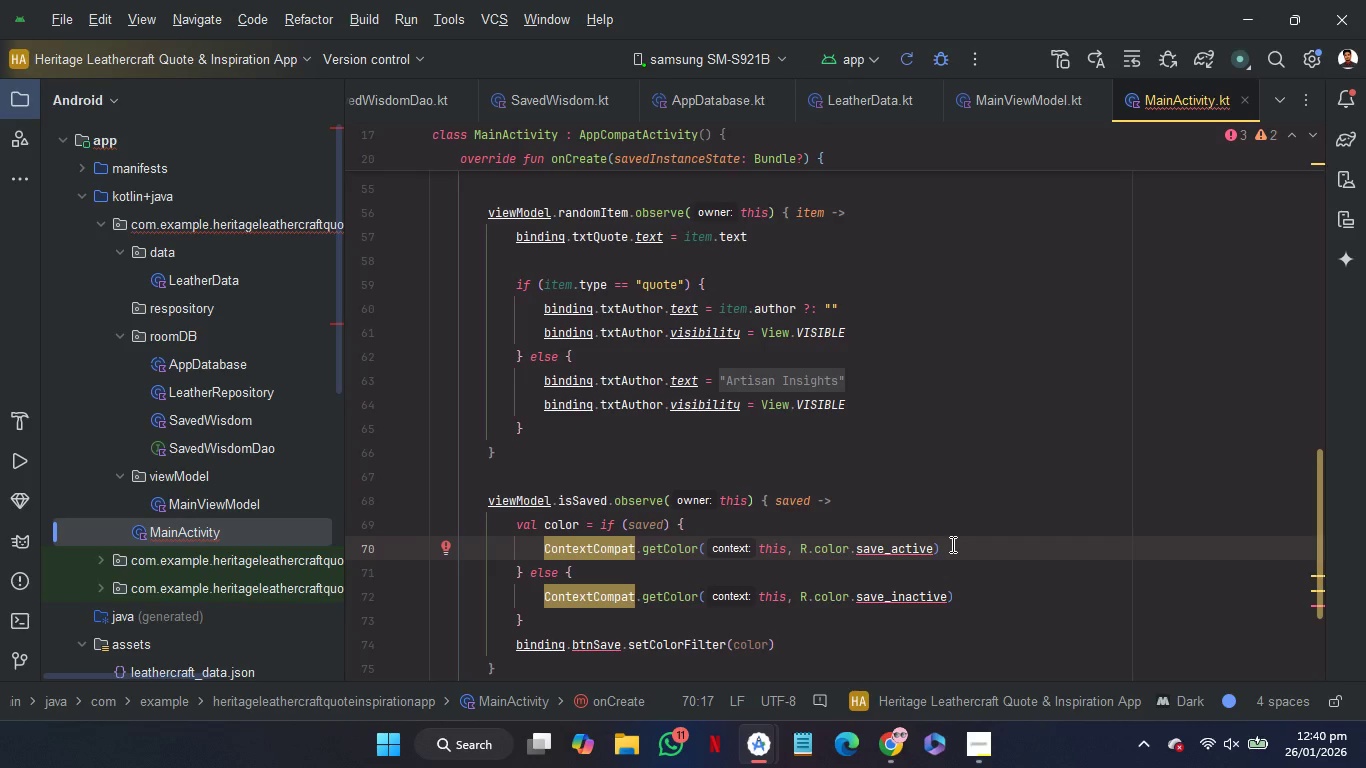 
wait(11.06)
 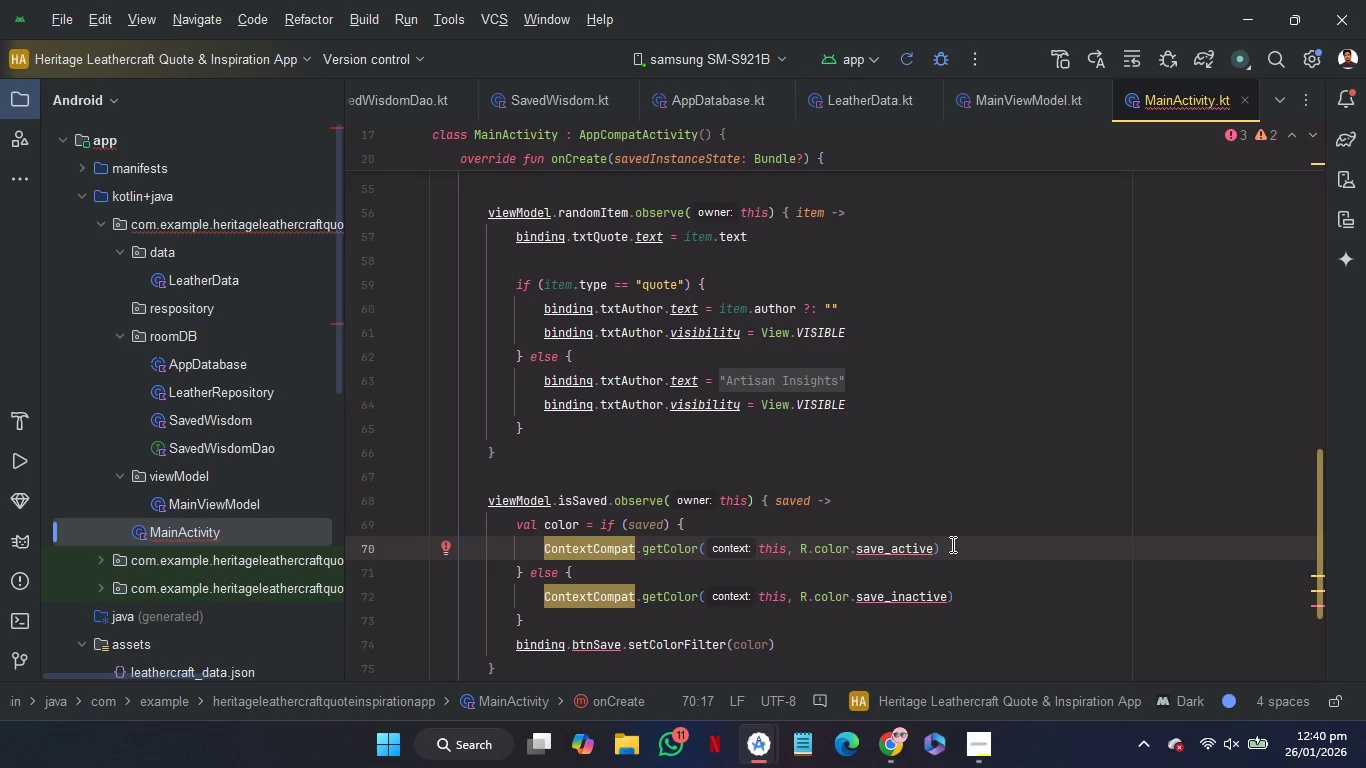 
left_click([951, 544])
 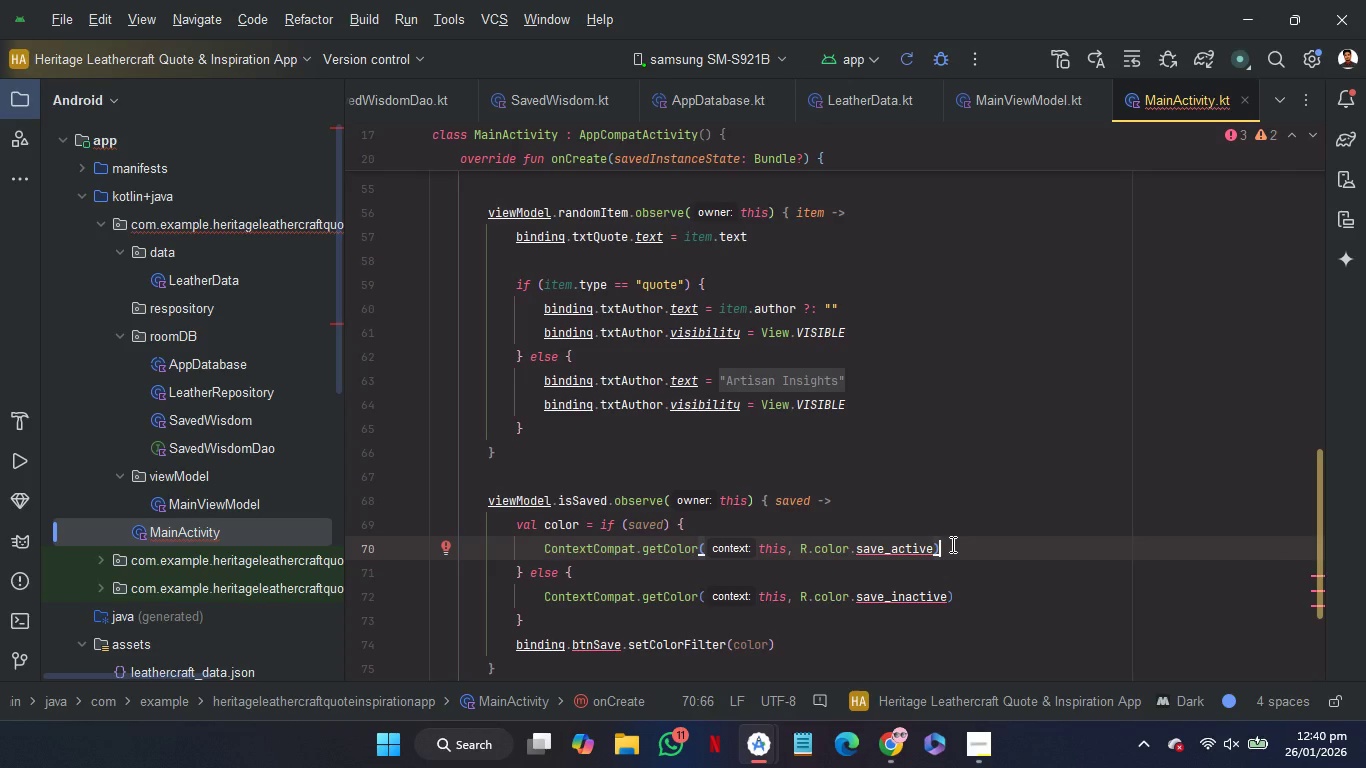 
scroll: coordinate [951, 544], scroll_direction: down, amount: 1.0
 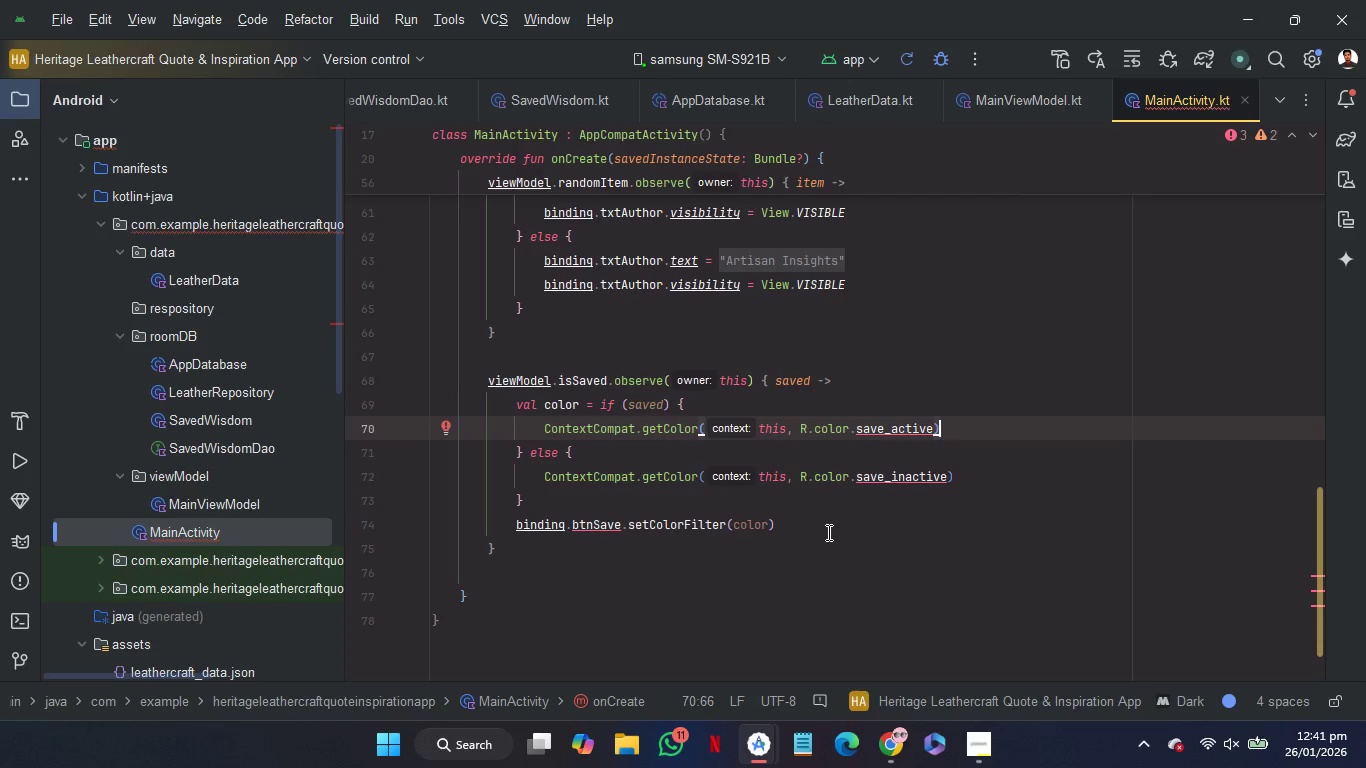 
wait(10.02)
 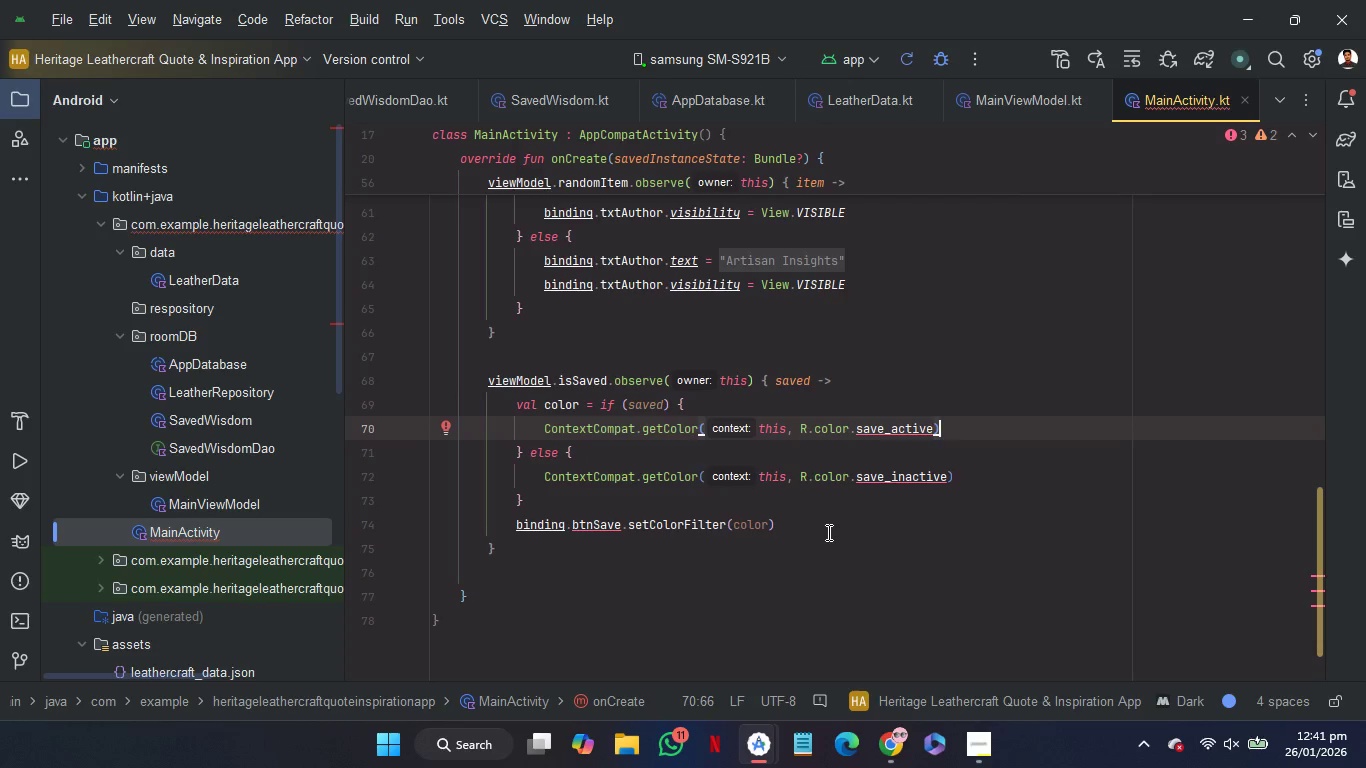 
left_click_drag(start_coordinate=[820, 527], to_coordinate=[517, 411])
 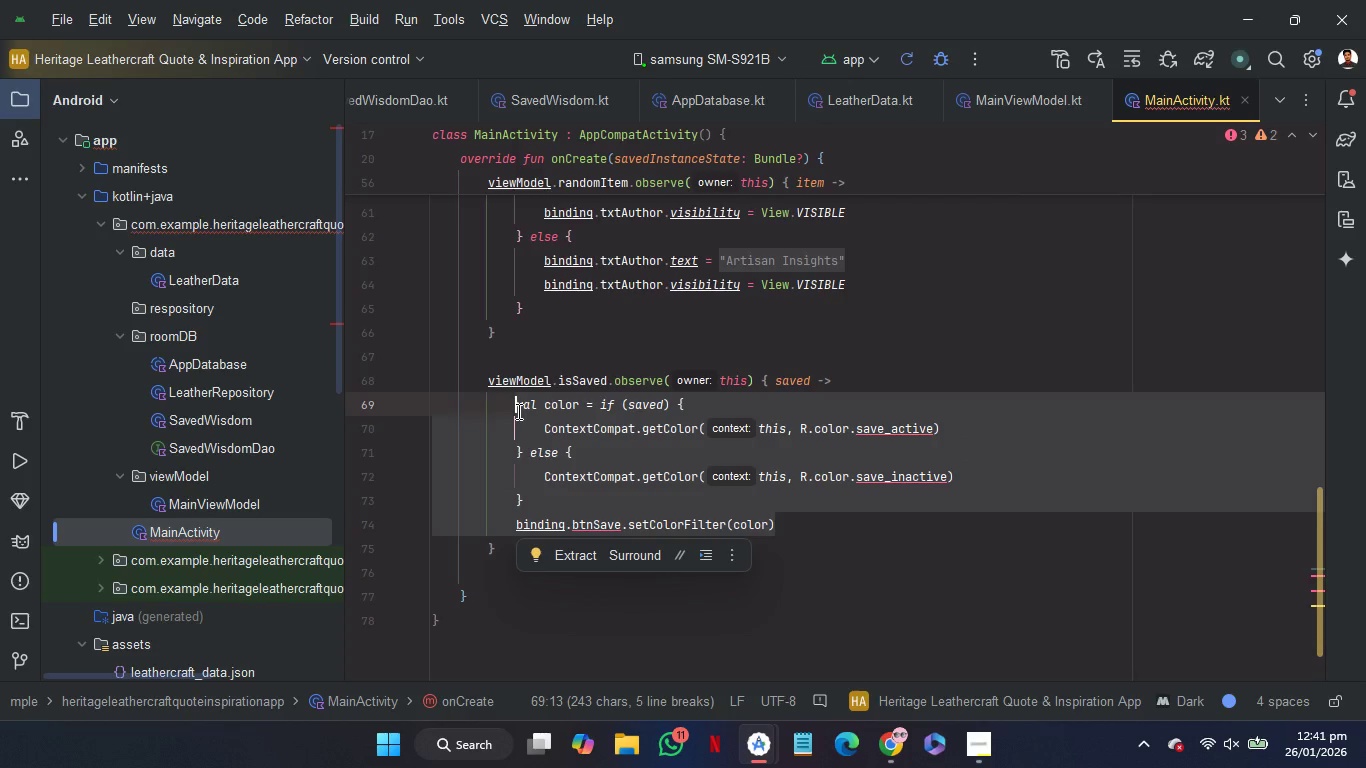 
key(Control+Shift+Slash)
 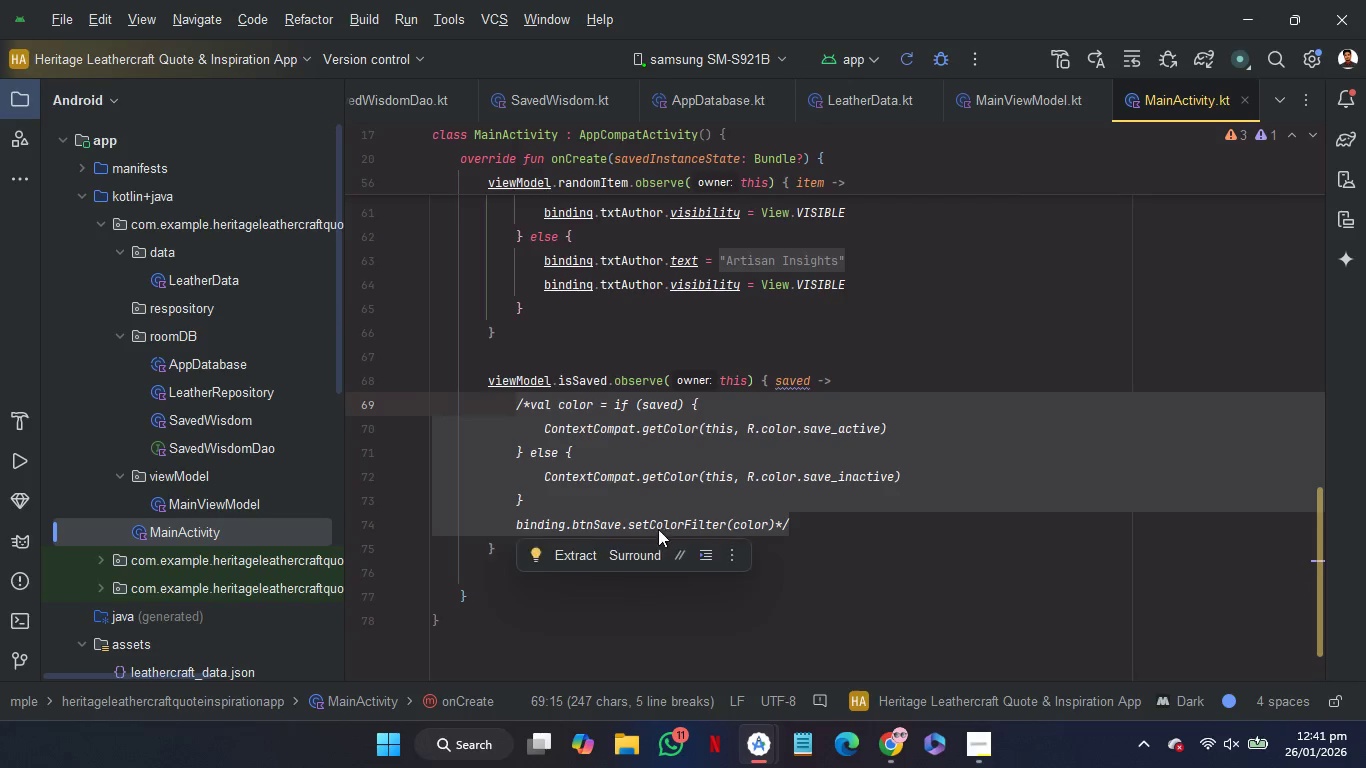 
left_click([658, 506])
 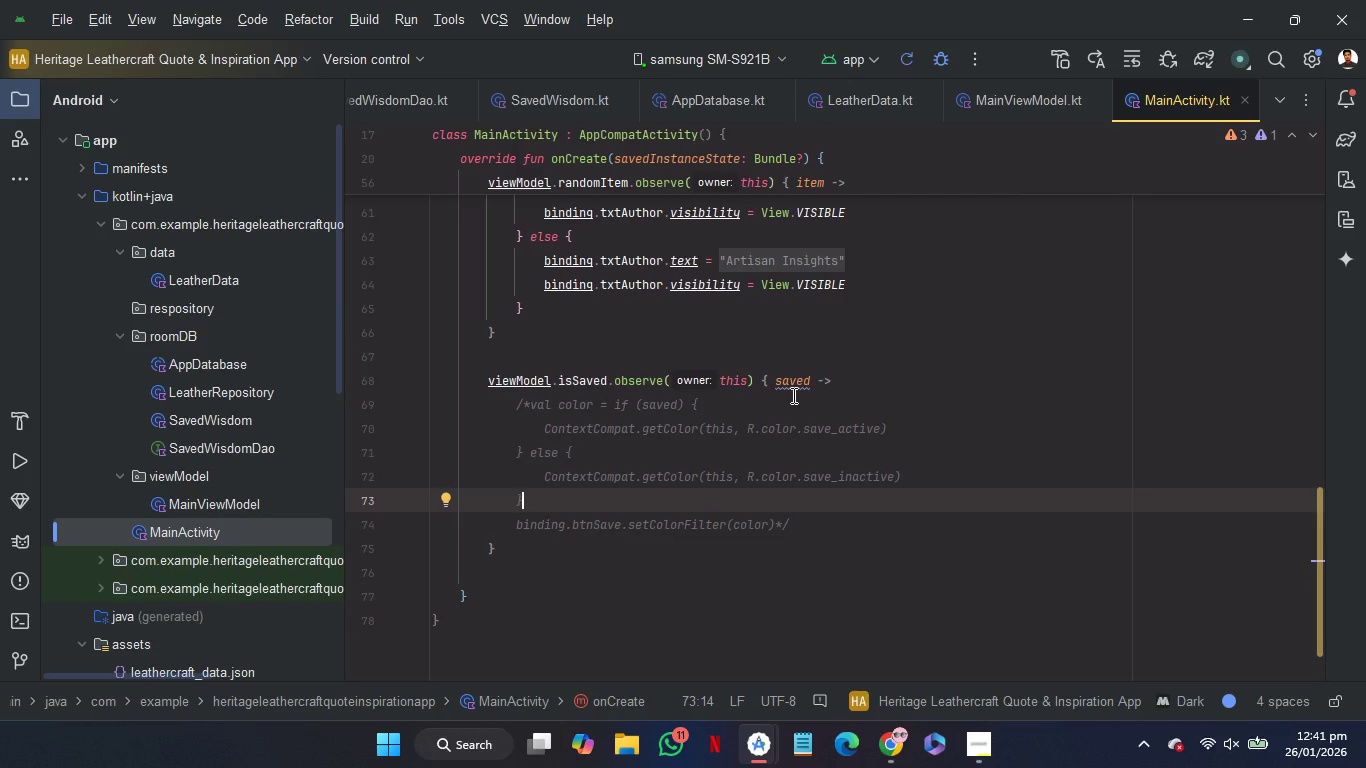 
wait(10.03)
 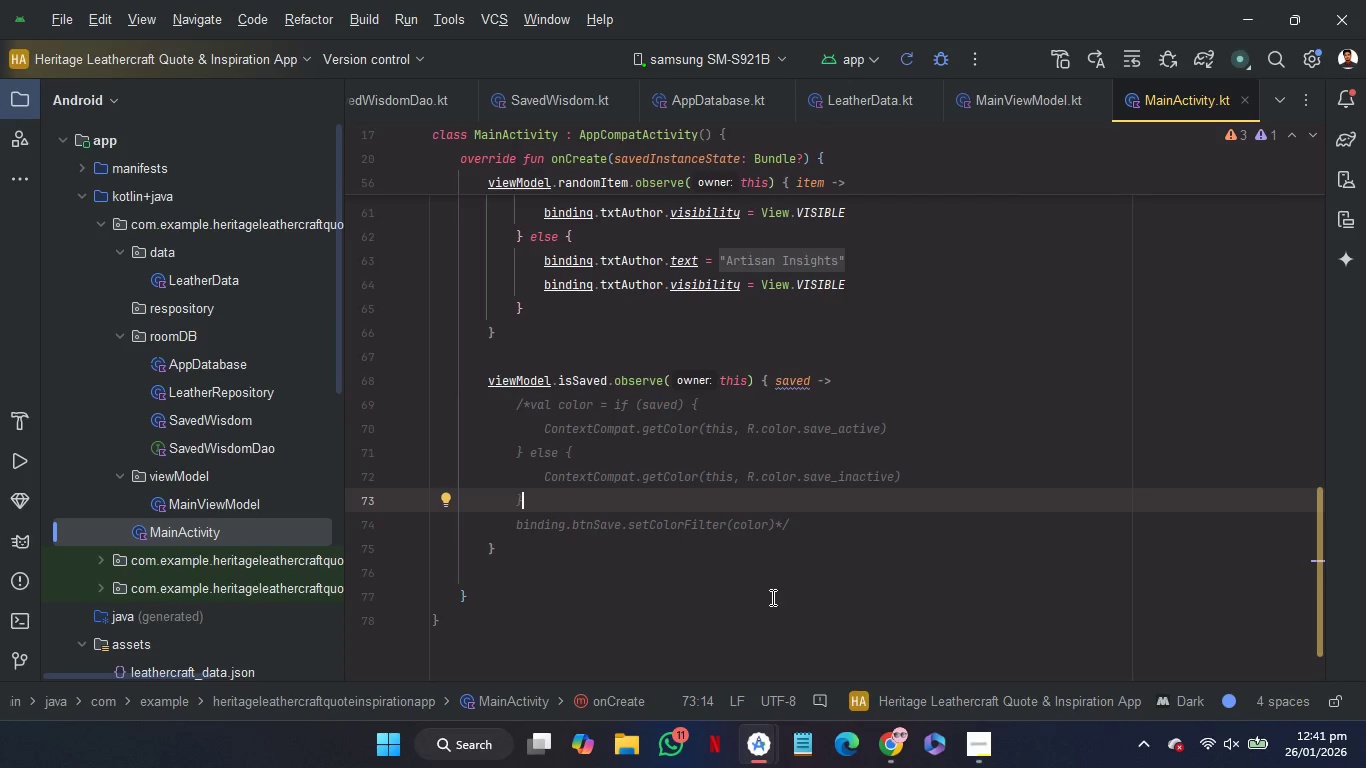 
key(Control+Shift+Slash)
 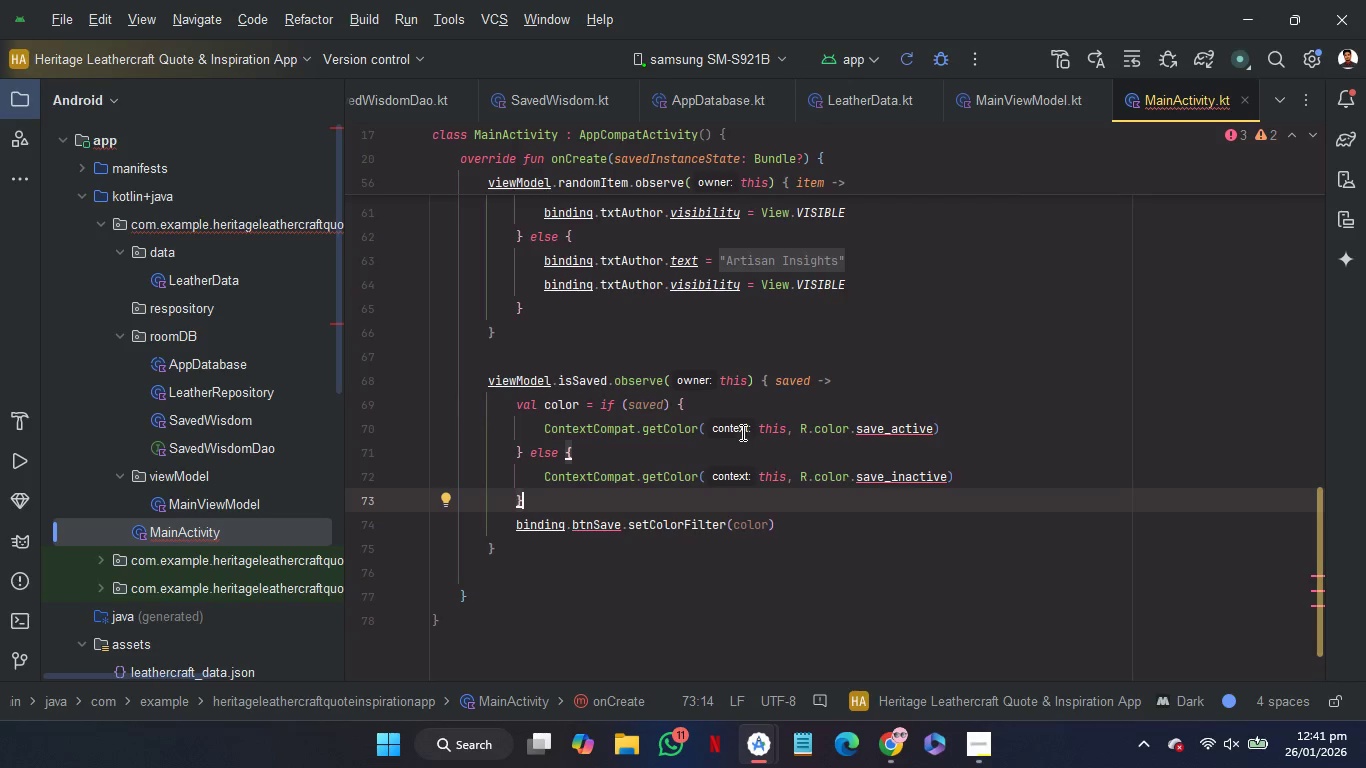 
left_click([739, 425])
 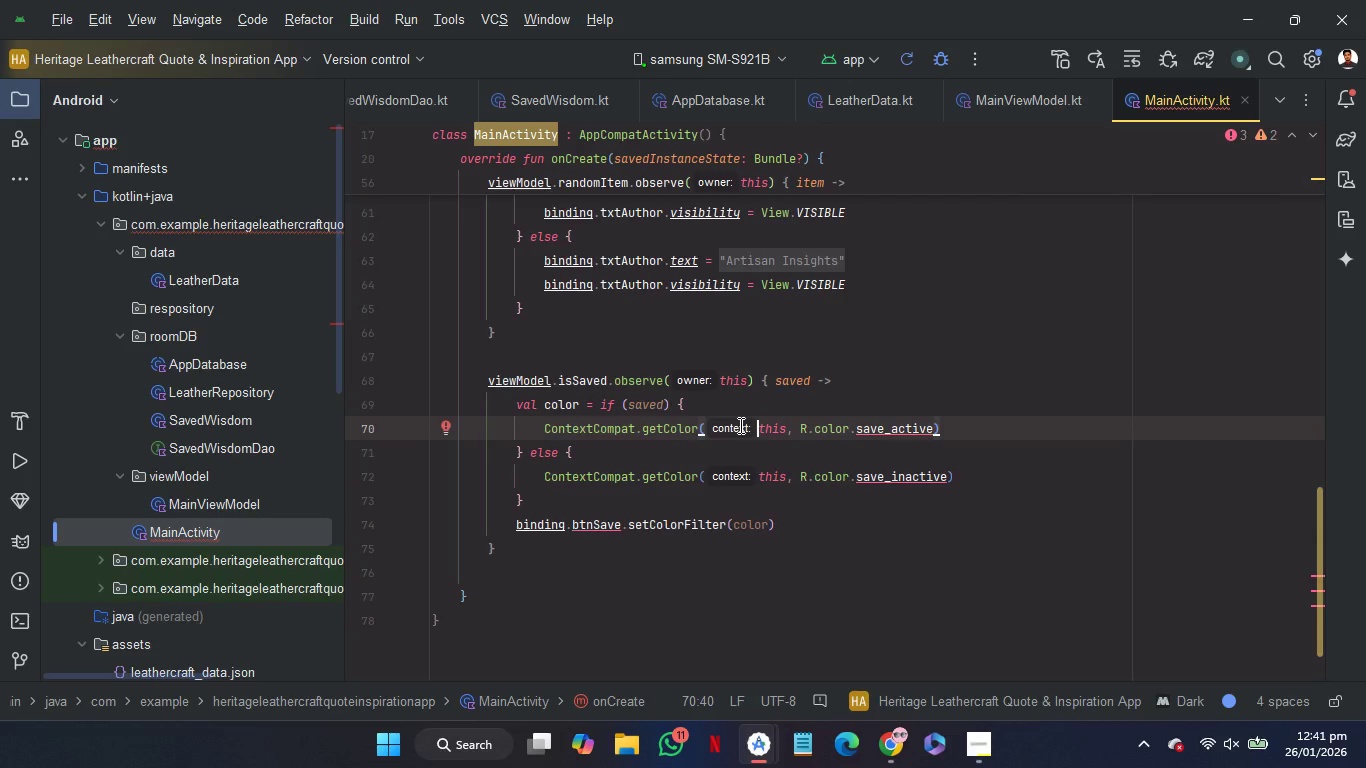 
key(Control+ControlRight)
 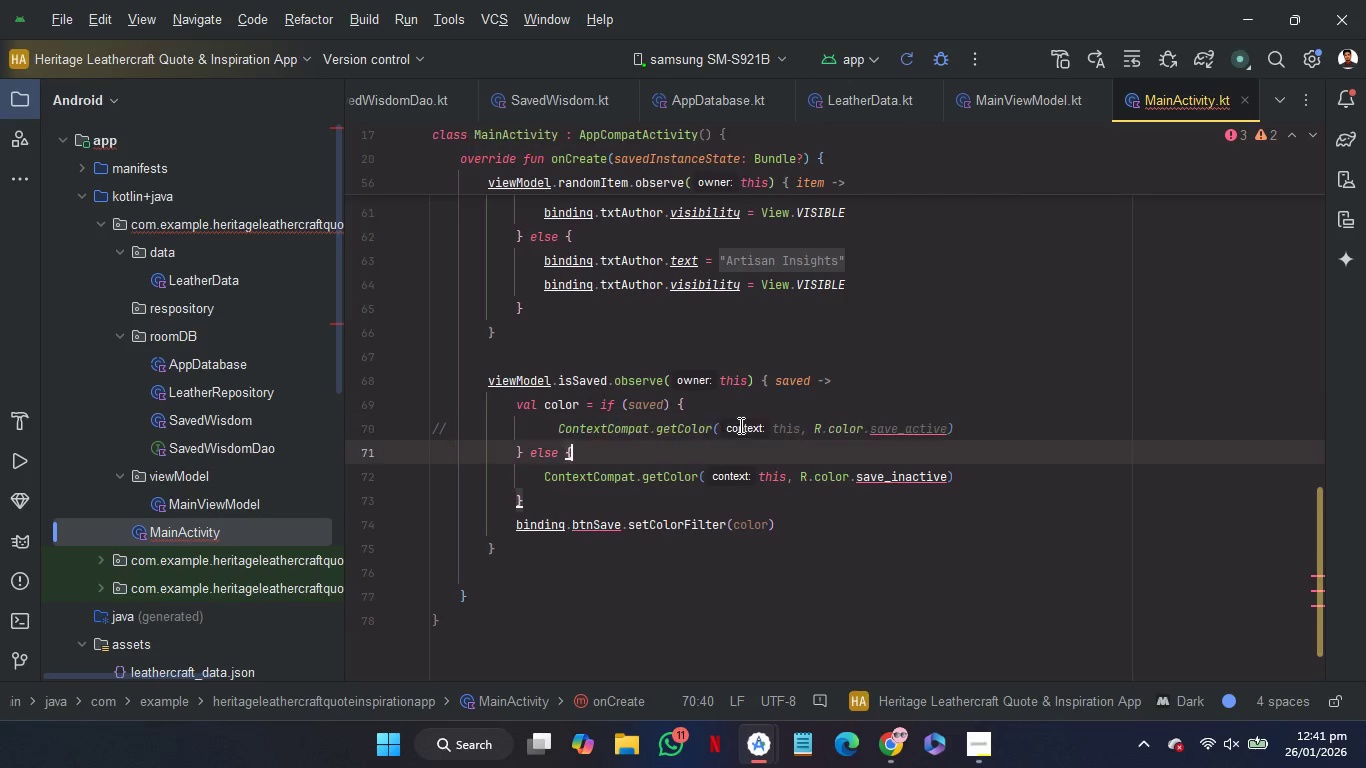 
key(Control+Slash)
 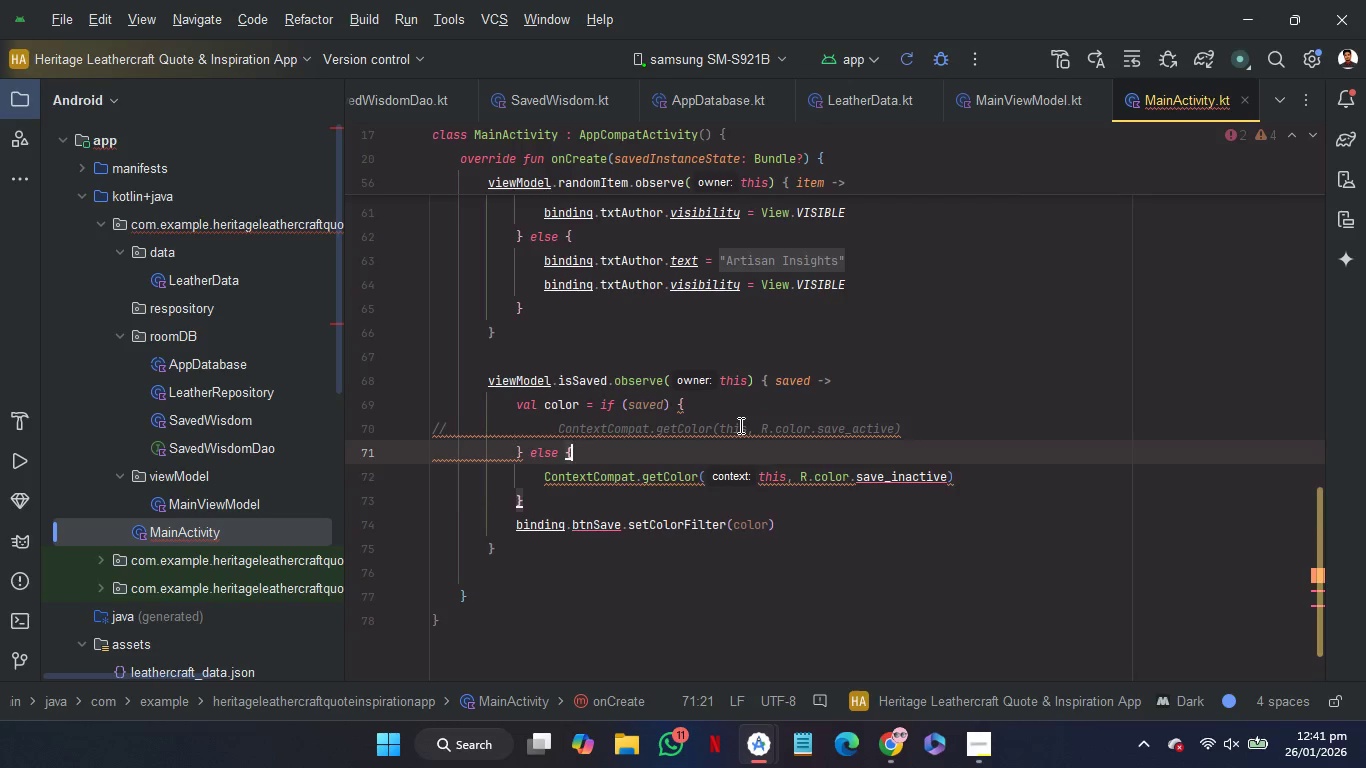 
key(ArrowDown)
 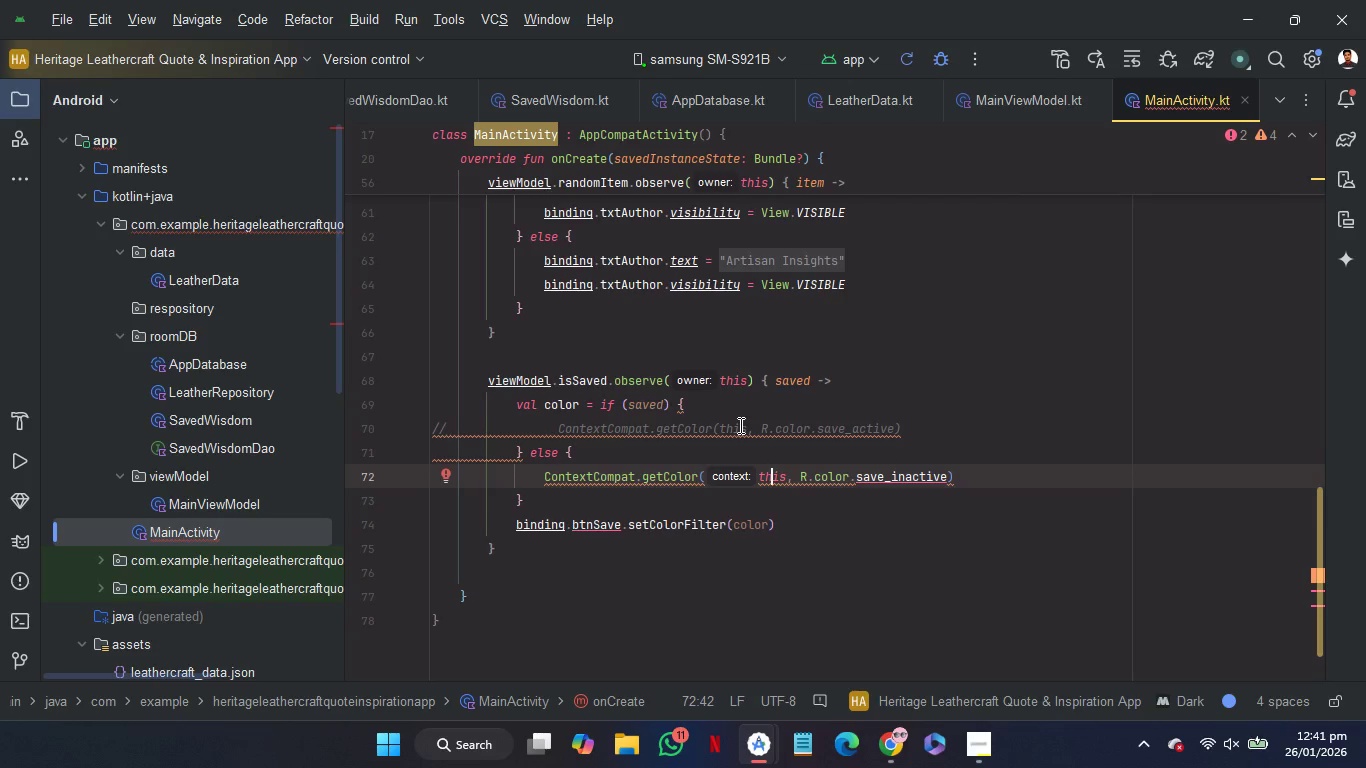 
key(Control+ControlRight)
 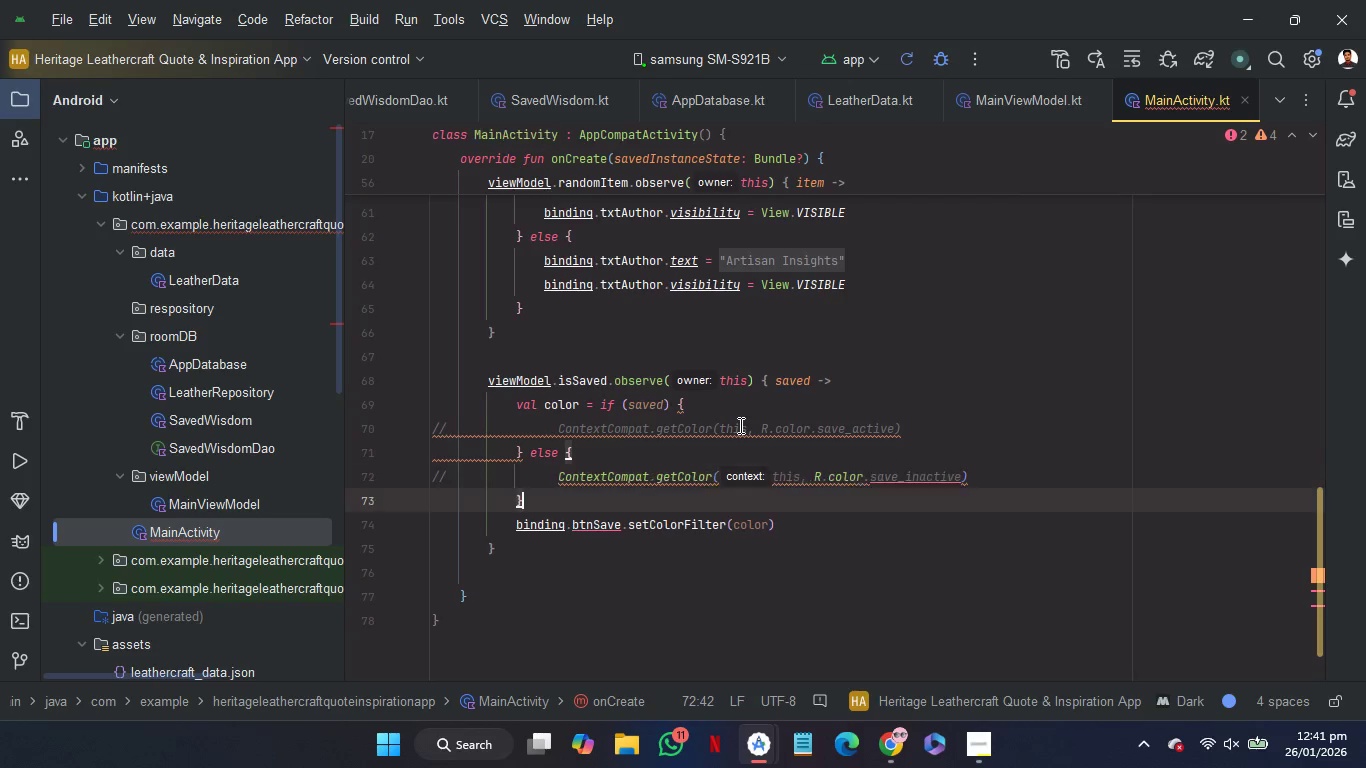 
key(Control+Slash)
 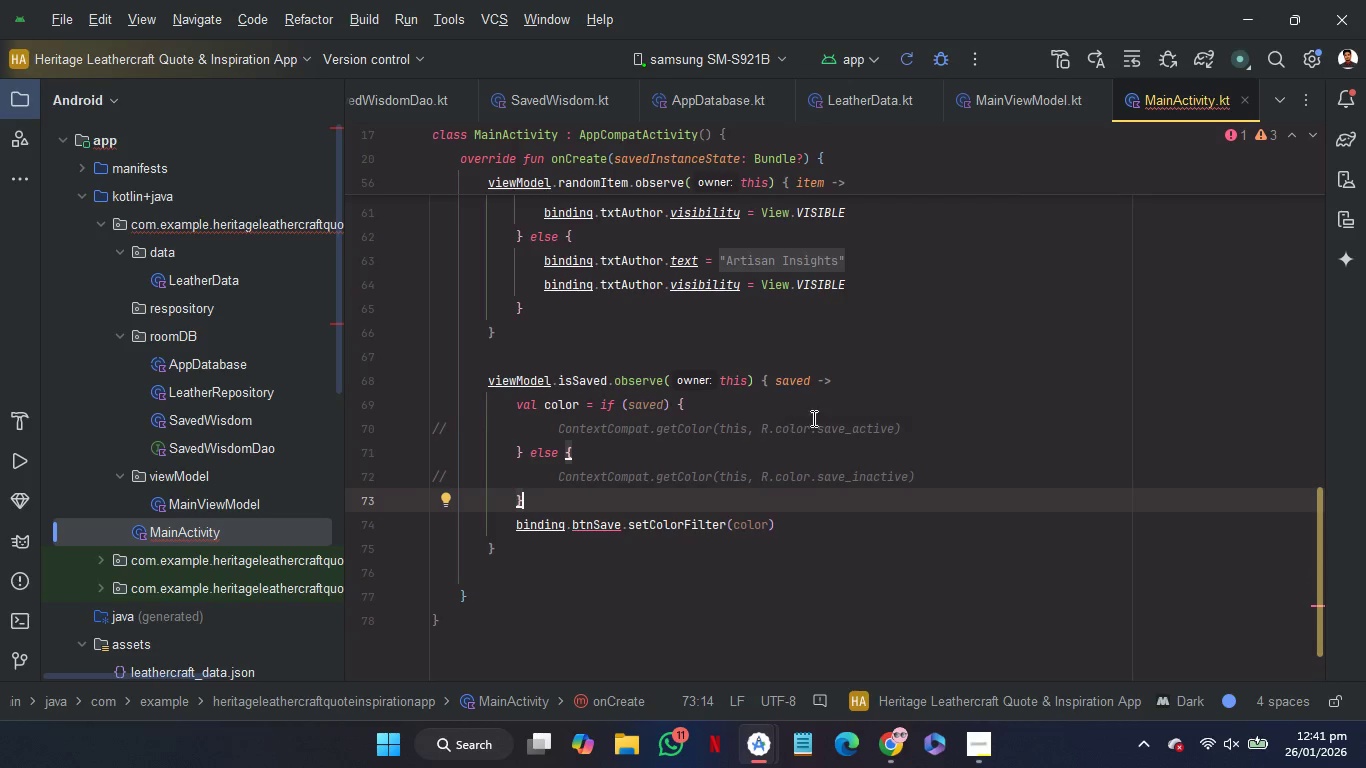 
scroll: coordinate [1053, 317], scroll_direction: up, amount: 4.0
 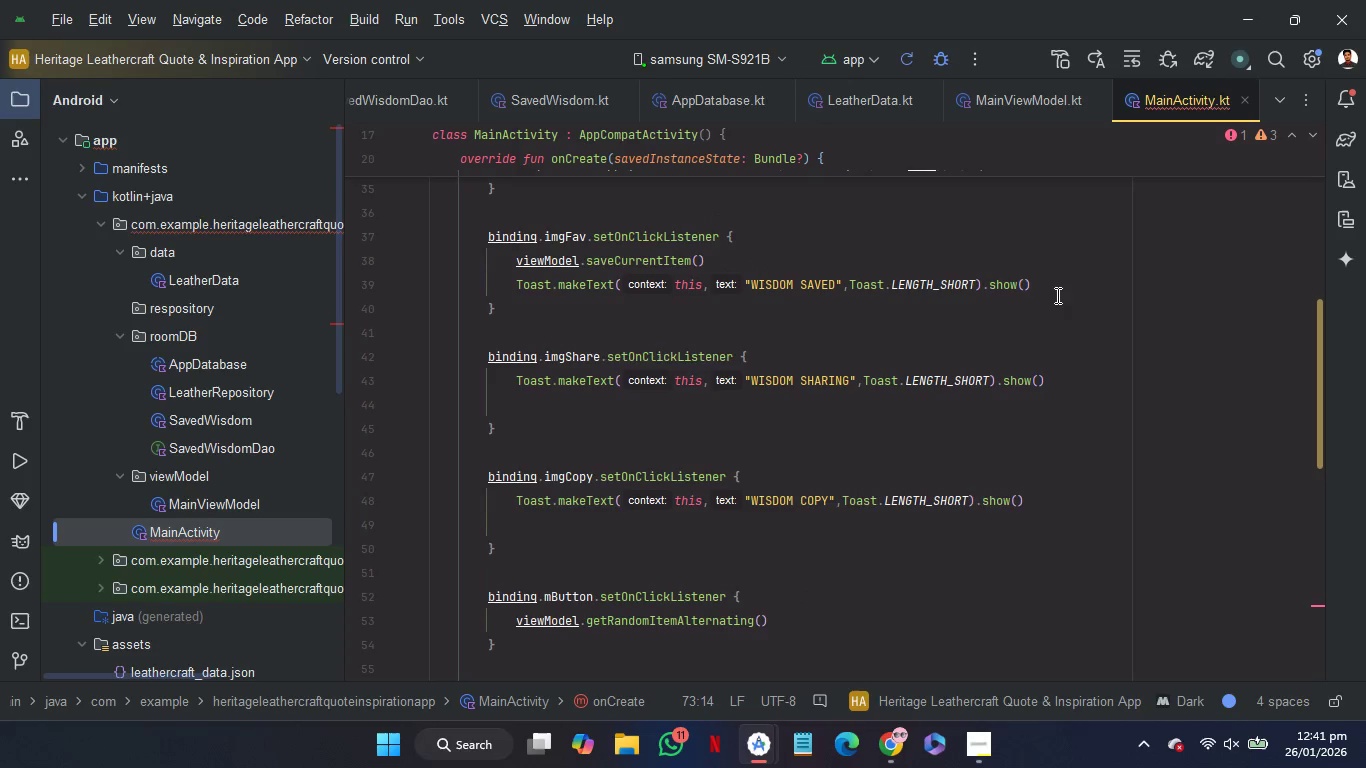 
left_click_drag(start_coordinate=[1059, 279], to_coordinate=[1053, 264])
 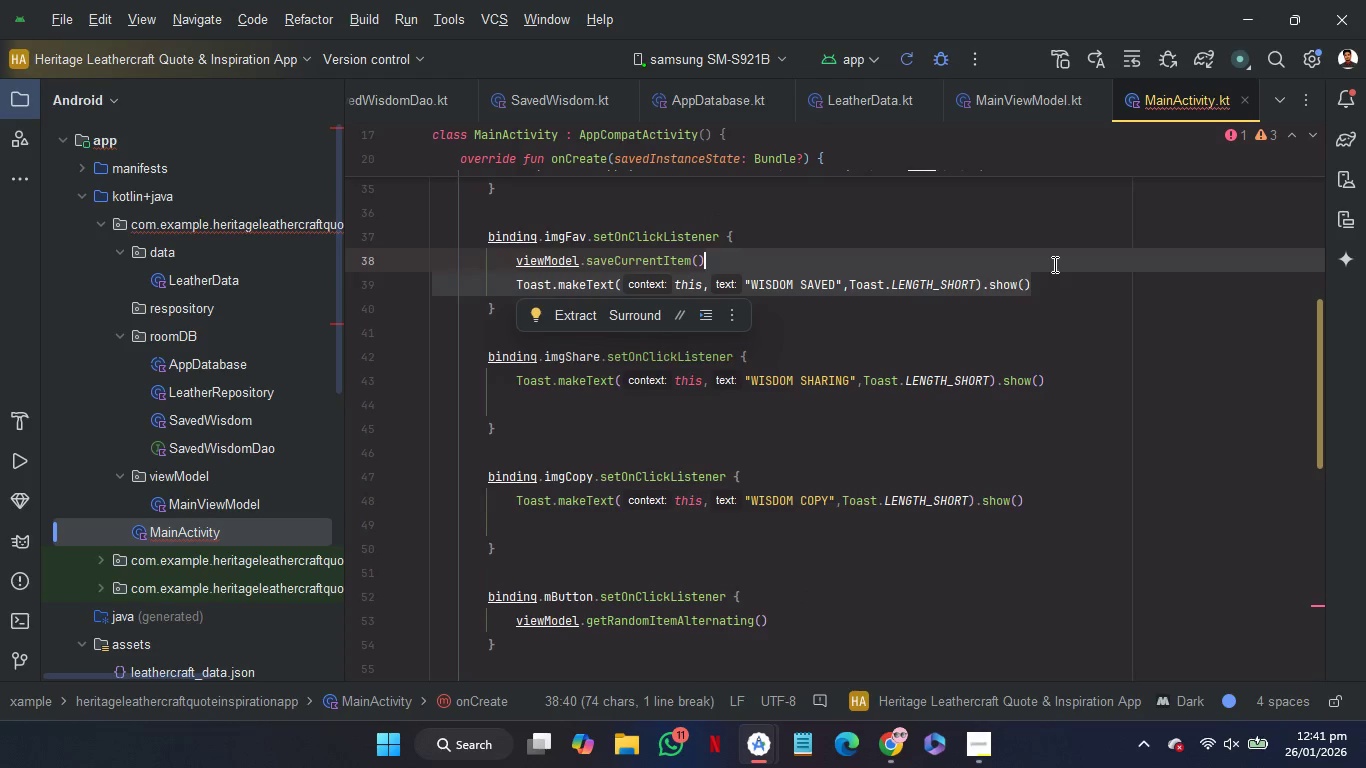 
key(Control+C)
 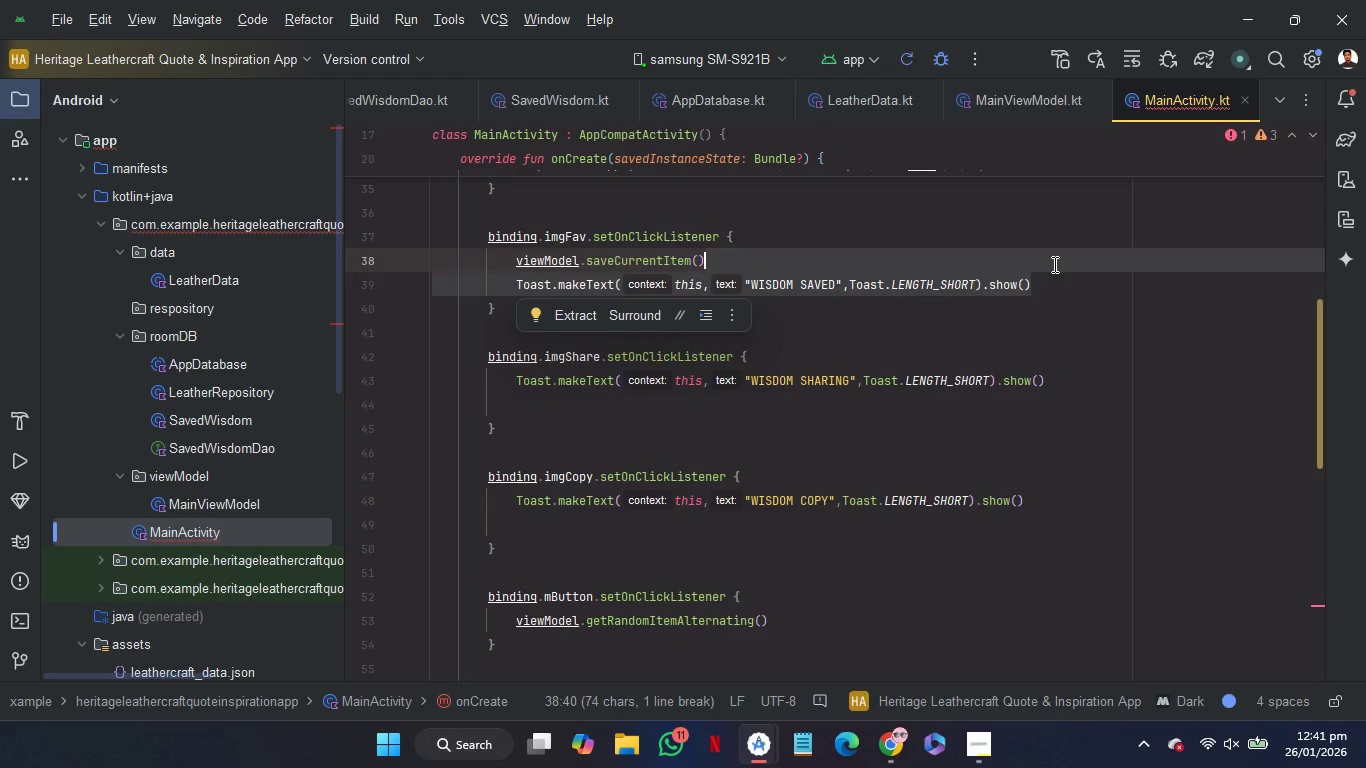 
key(Control+C)
 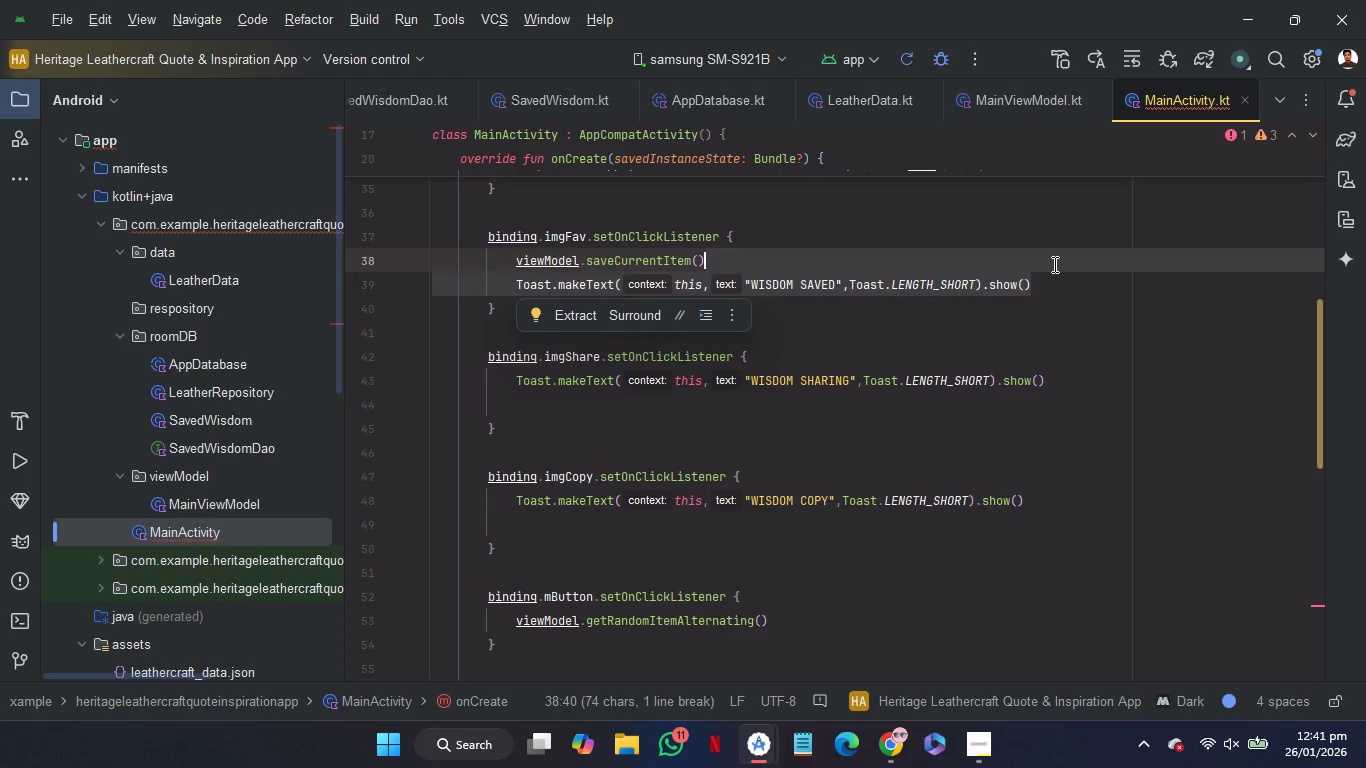 
key(Control+C)
 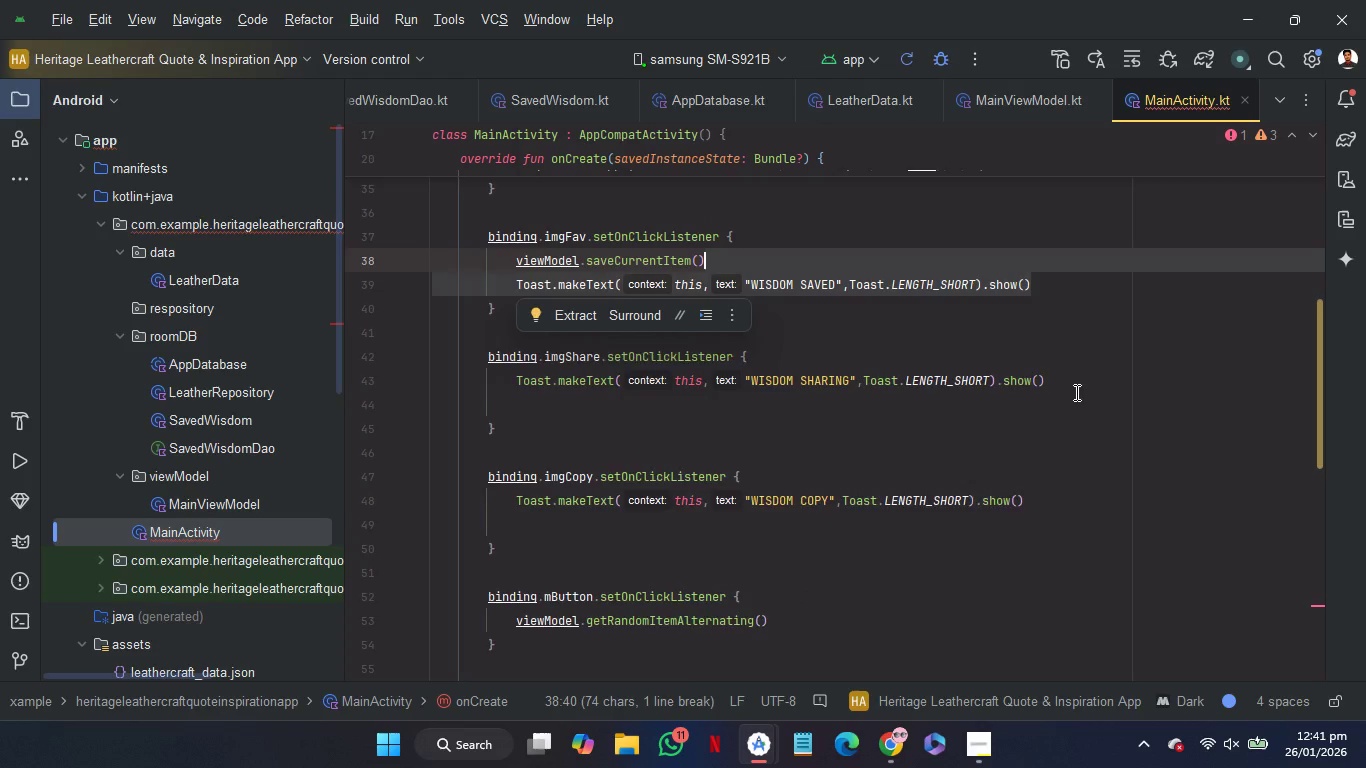 
scroll: coordinate [1075, 392], scroll_direction: down, amount: 4.0
 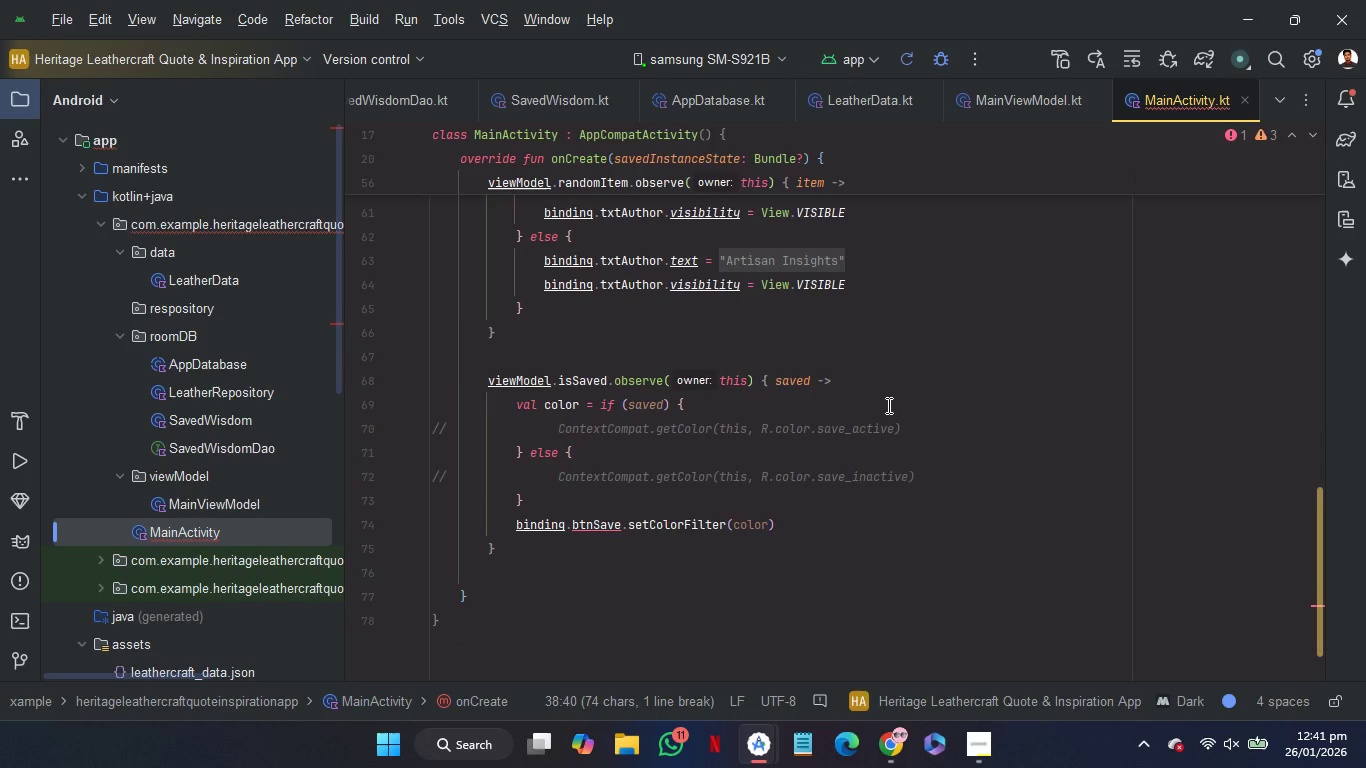 
left_click([887, 405])
 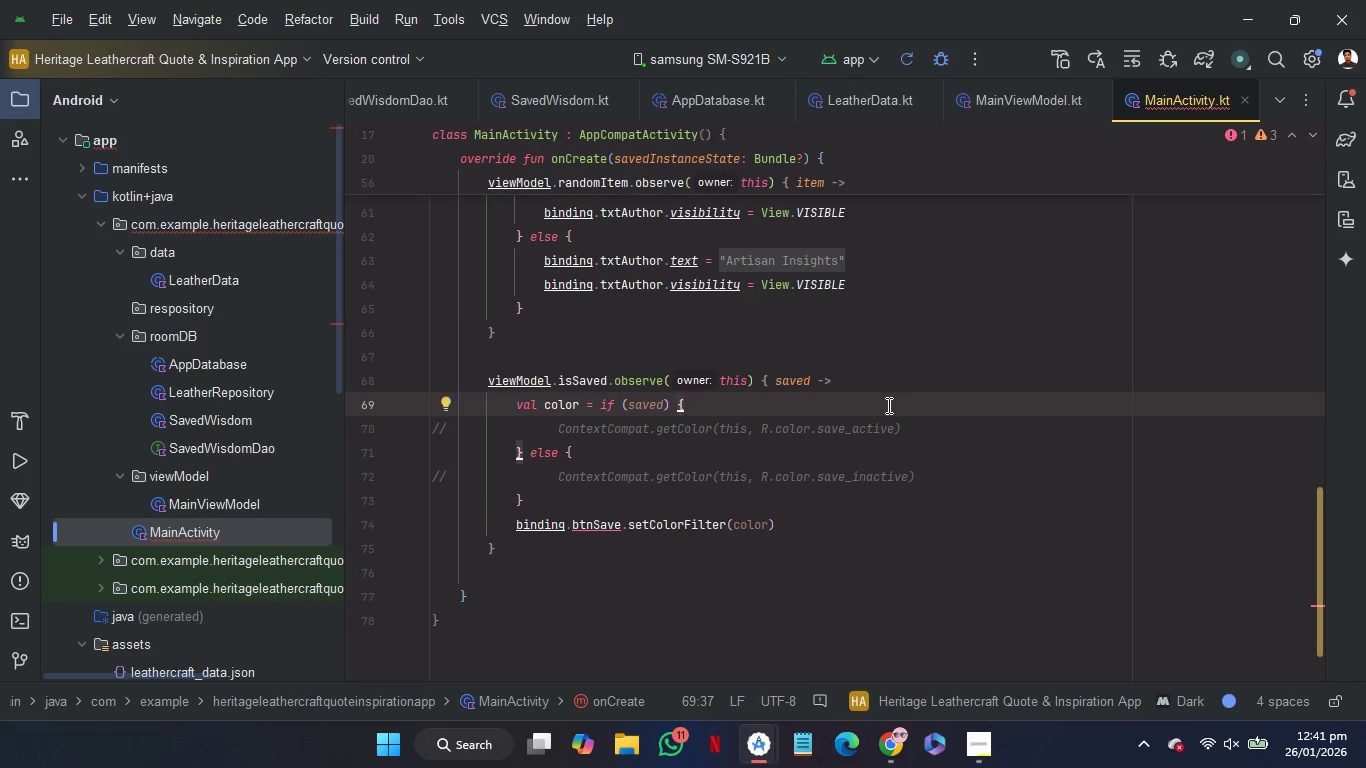 
key(Control+V)
 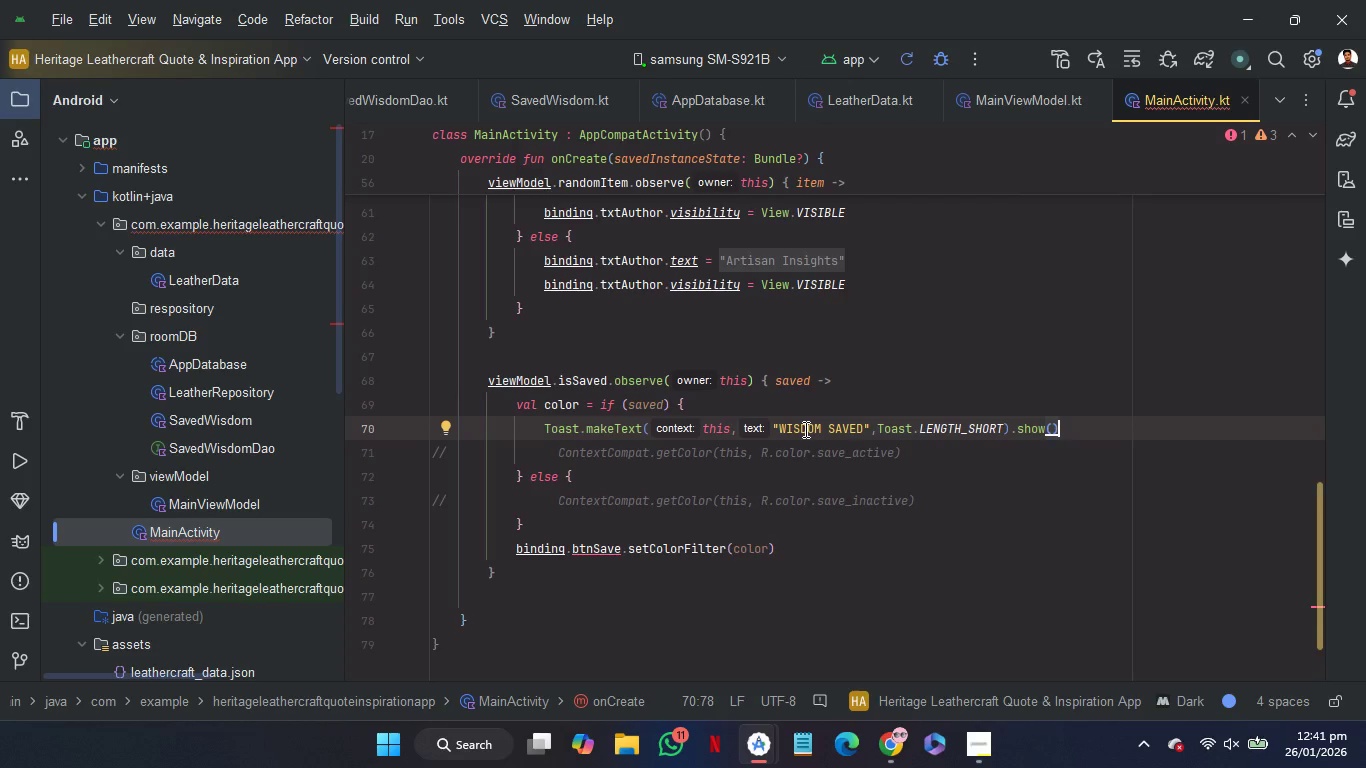 
wait(6.86)
 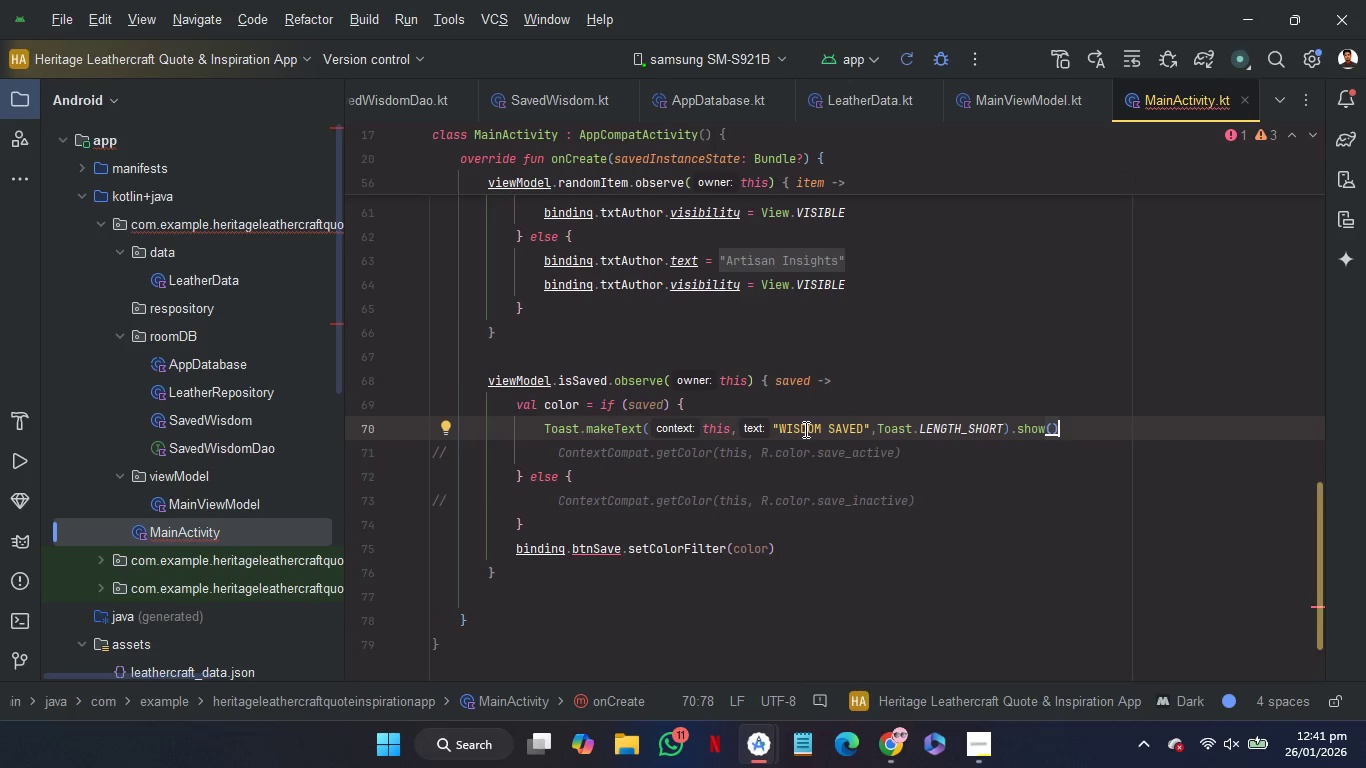 
left_click([825, 429])
 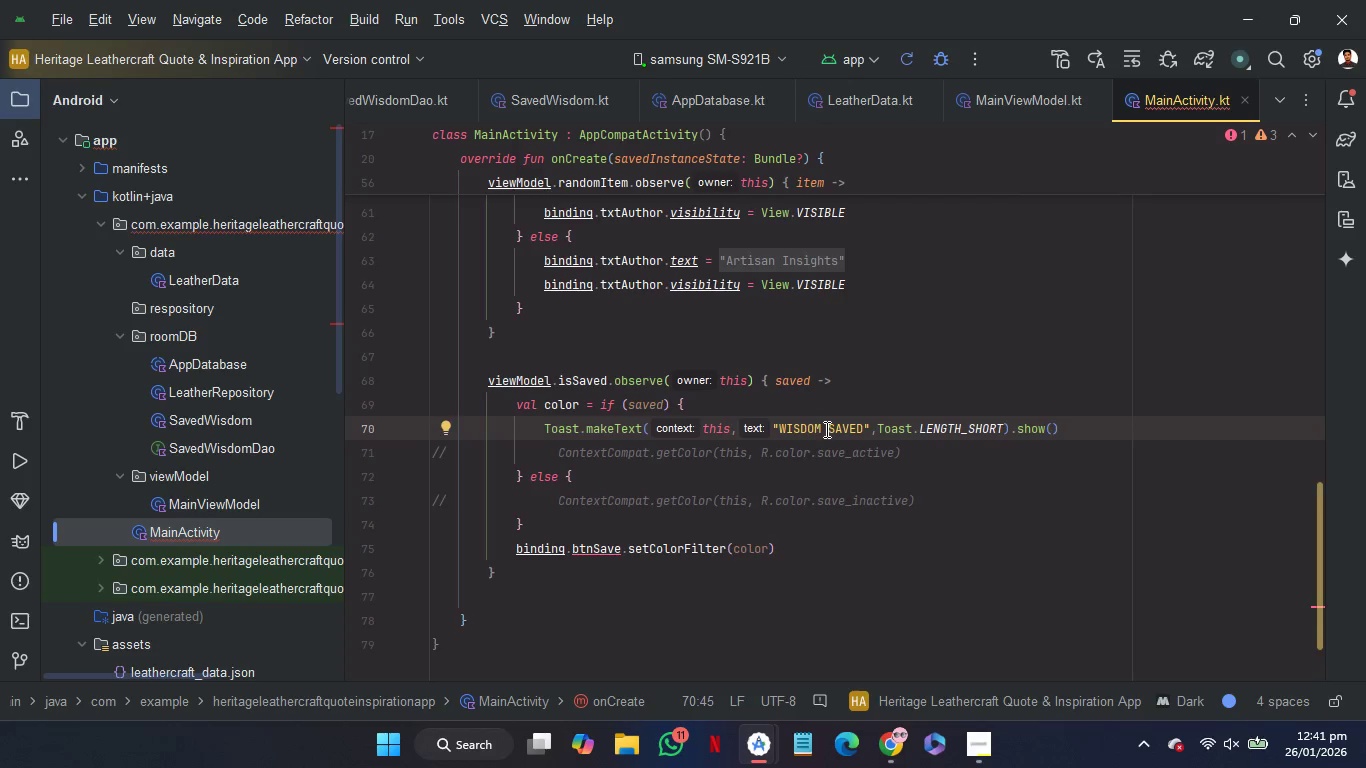 
key(ArrowLeft)
 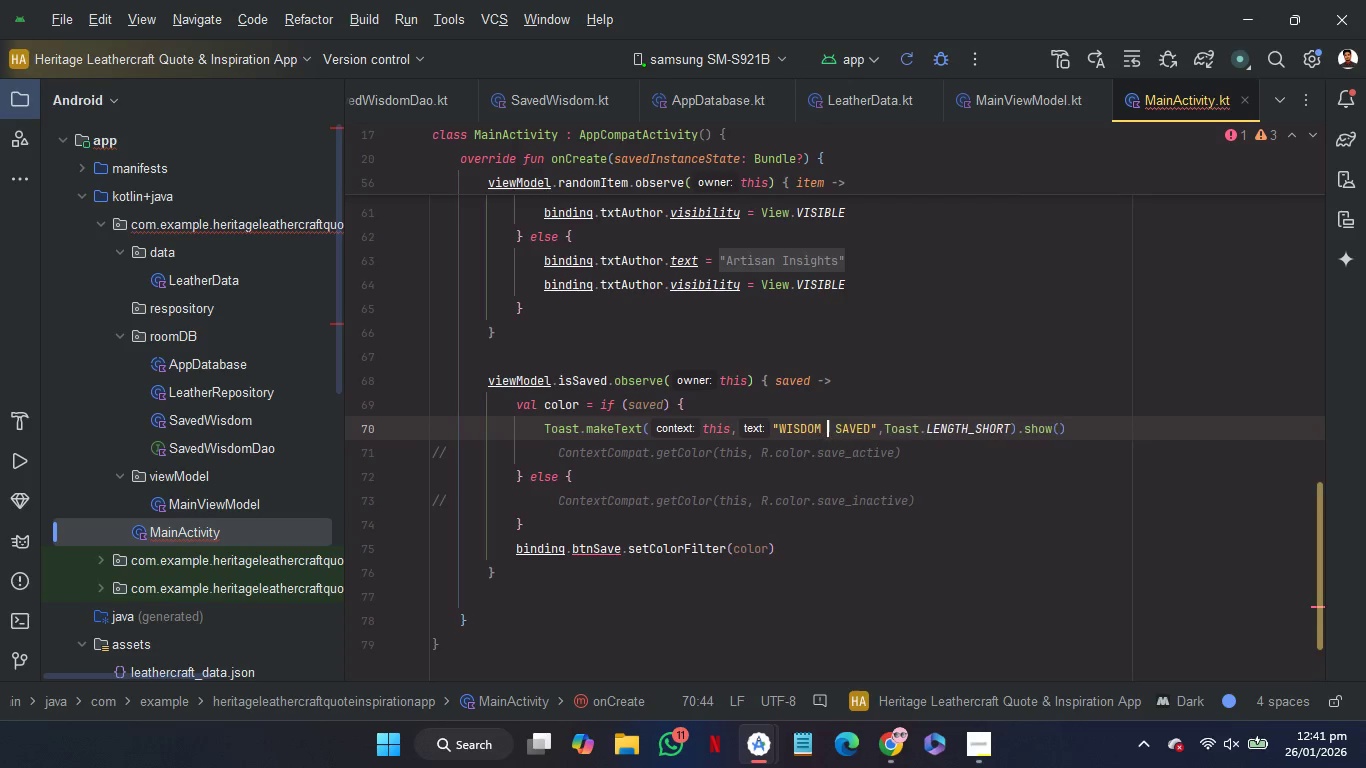 
type( Already)
key(Backspace)
key(Backspace)
key(Backspace)
key(Backspace)
key(Backspace)
key(Backspace)
type(LDREADY)
 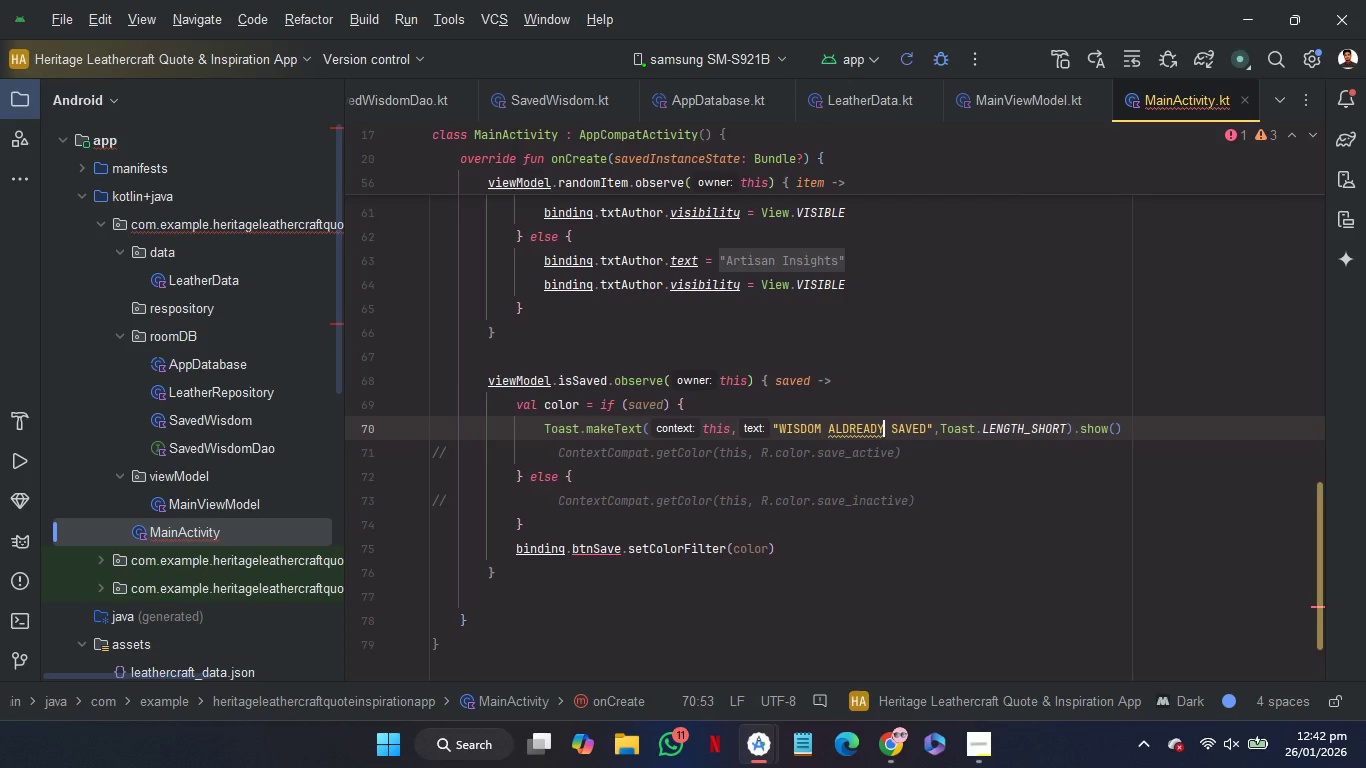 
key(ArrowLeft)
 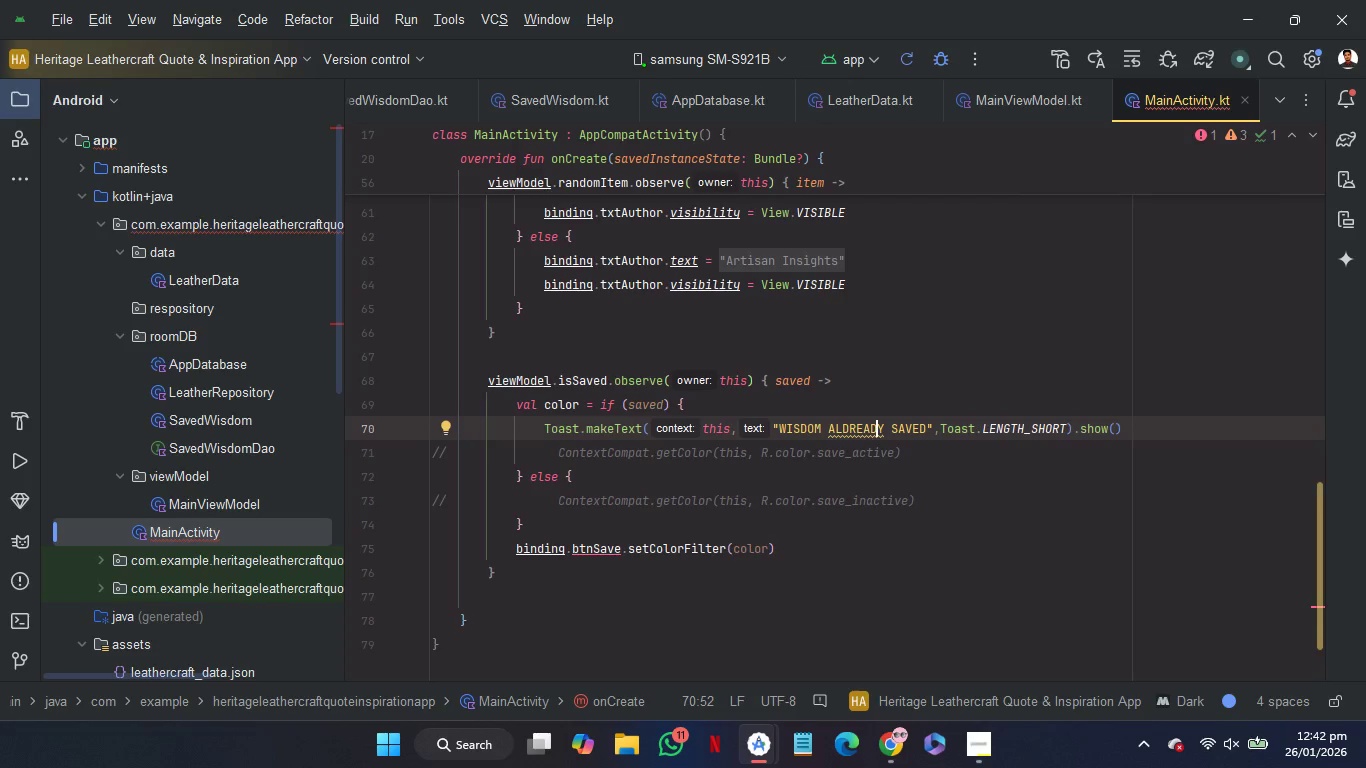 
key(ArrowLeft)
 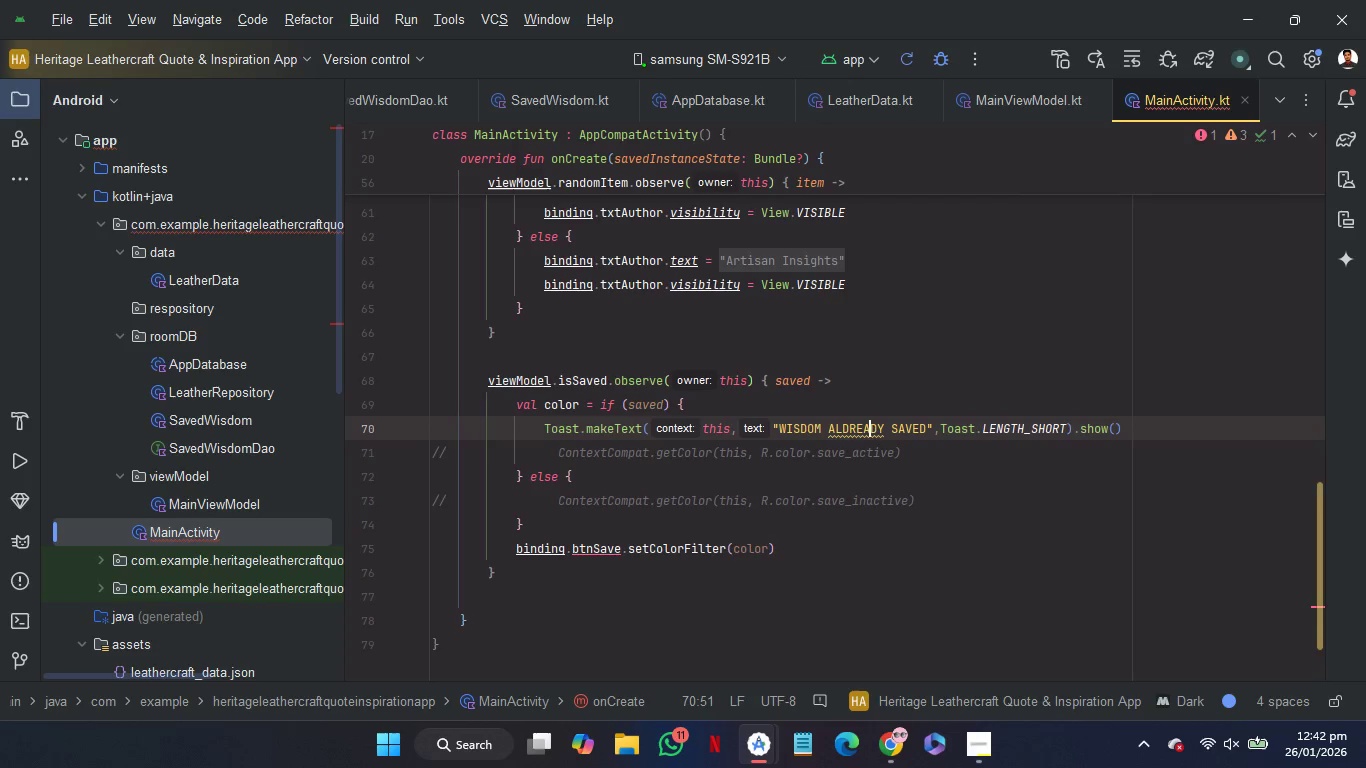 
key(ArrowLeft)
 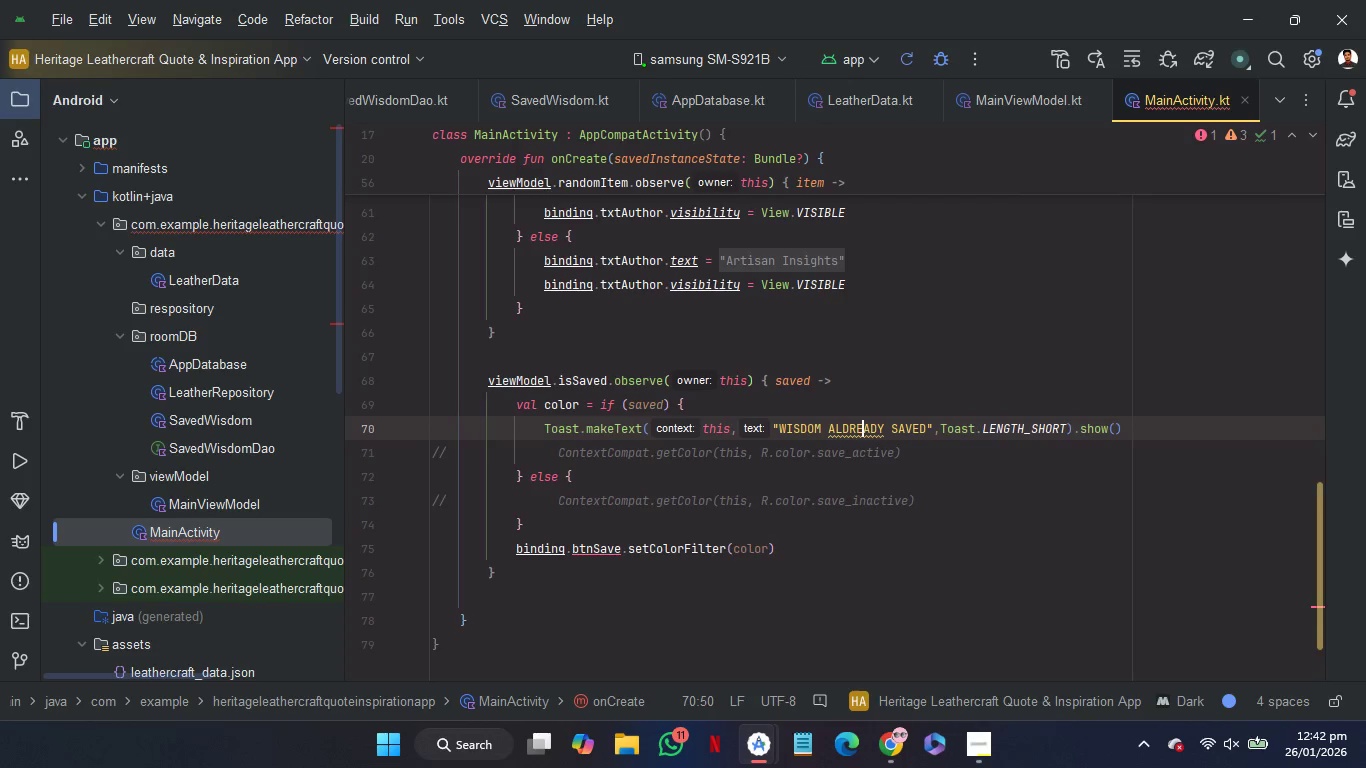 
key(ArrowLeft)
 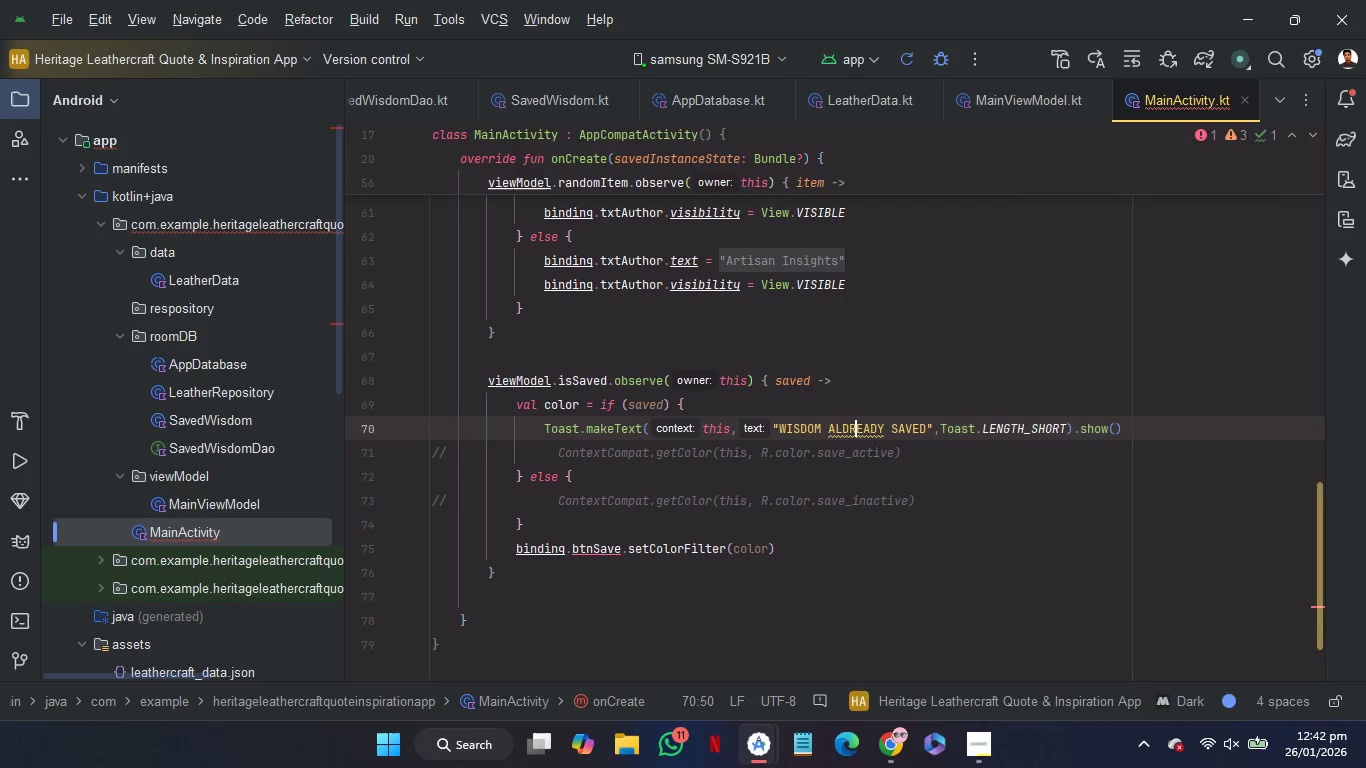 
key(ArrowLeft)
 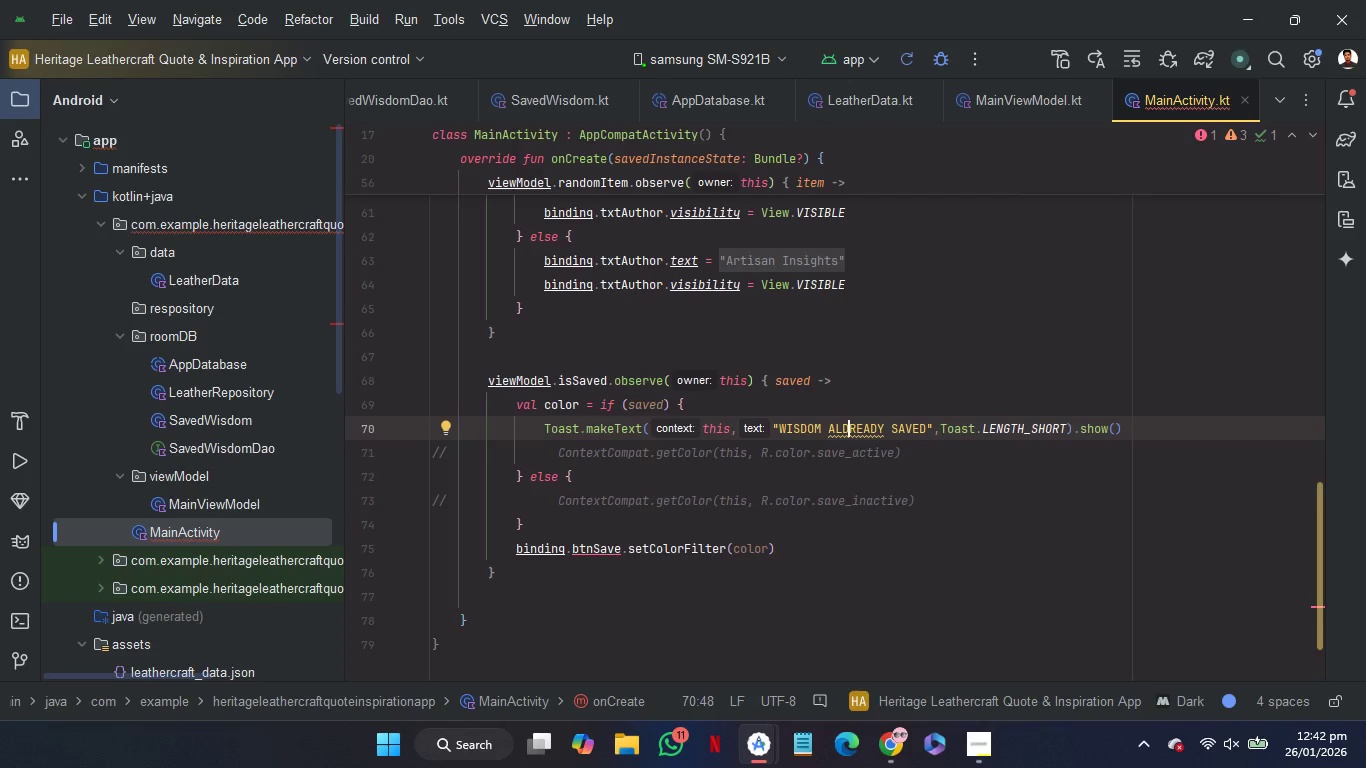 
key(Backspace)
 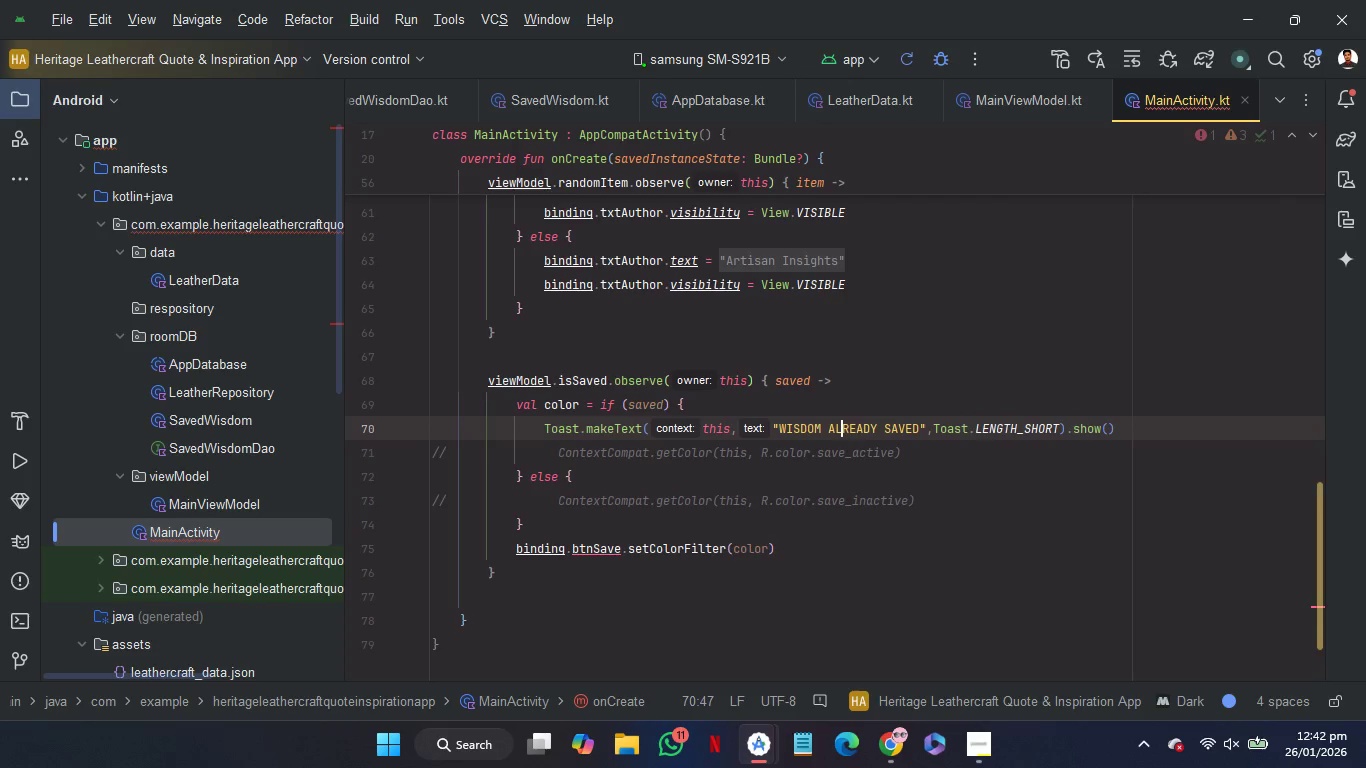 
key(ArrowRight)
 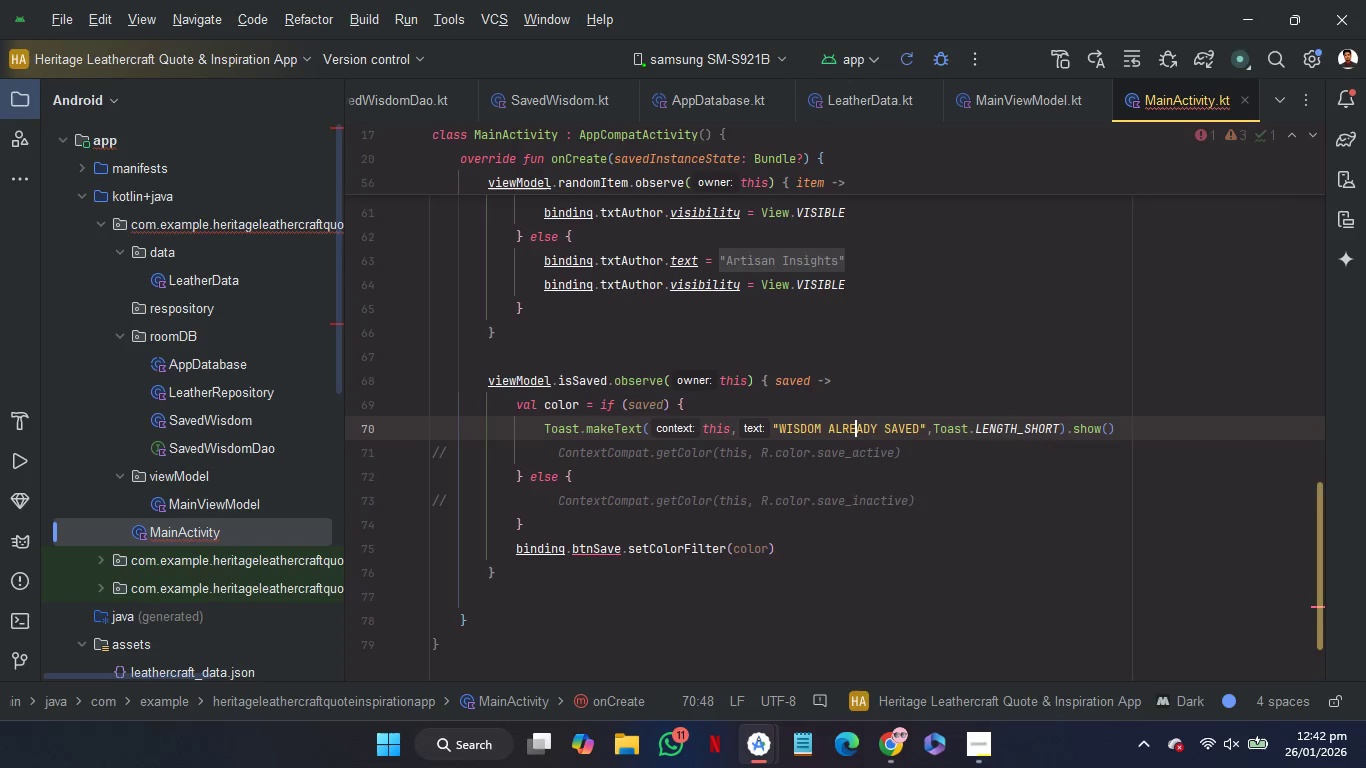 
key(ArrowRight)
 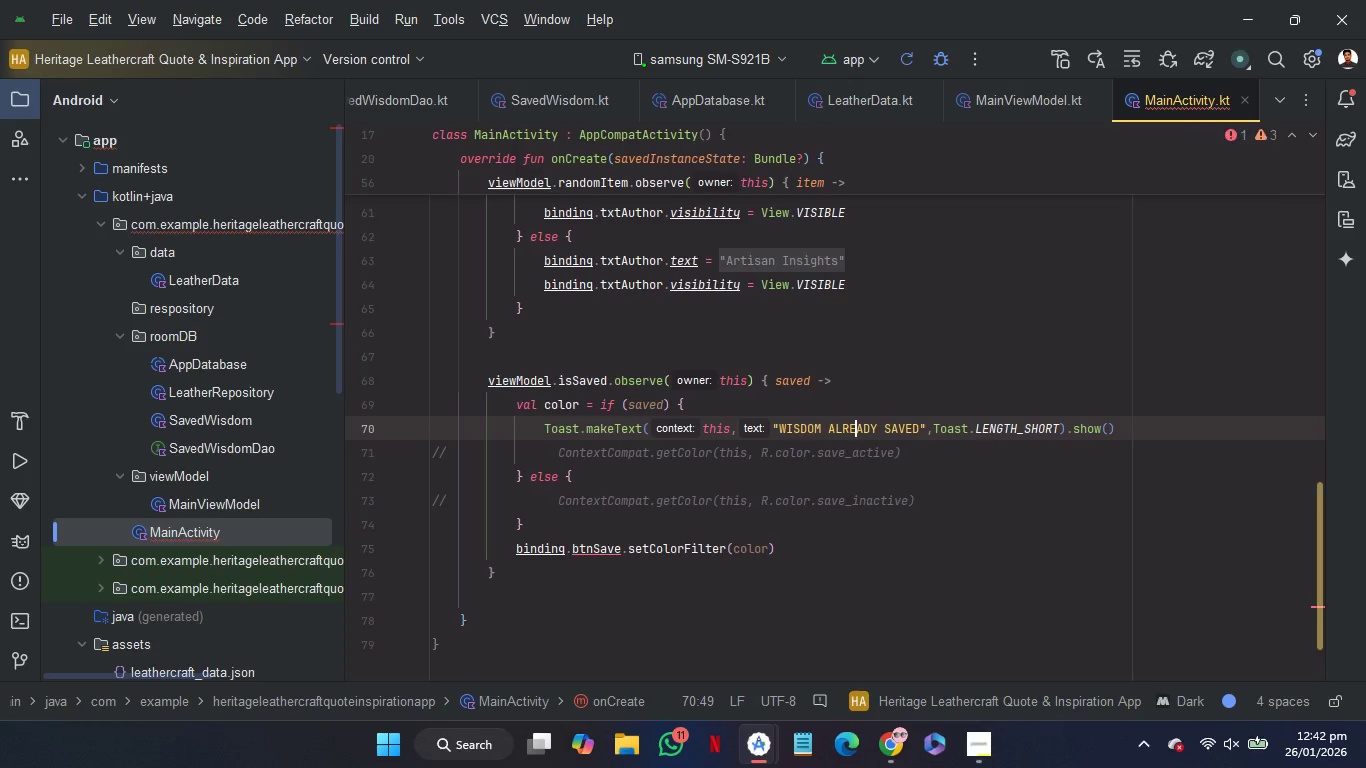 
key(ArrowRight)
 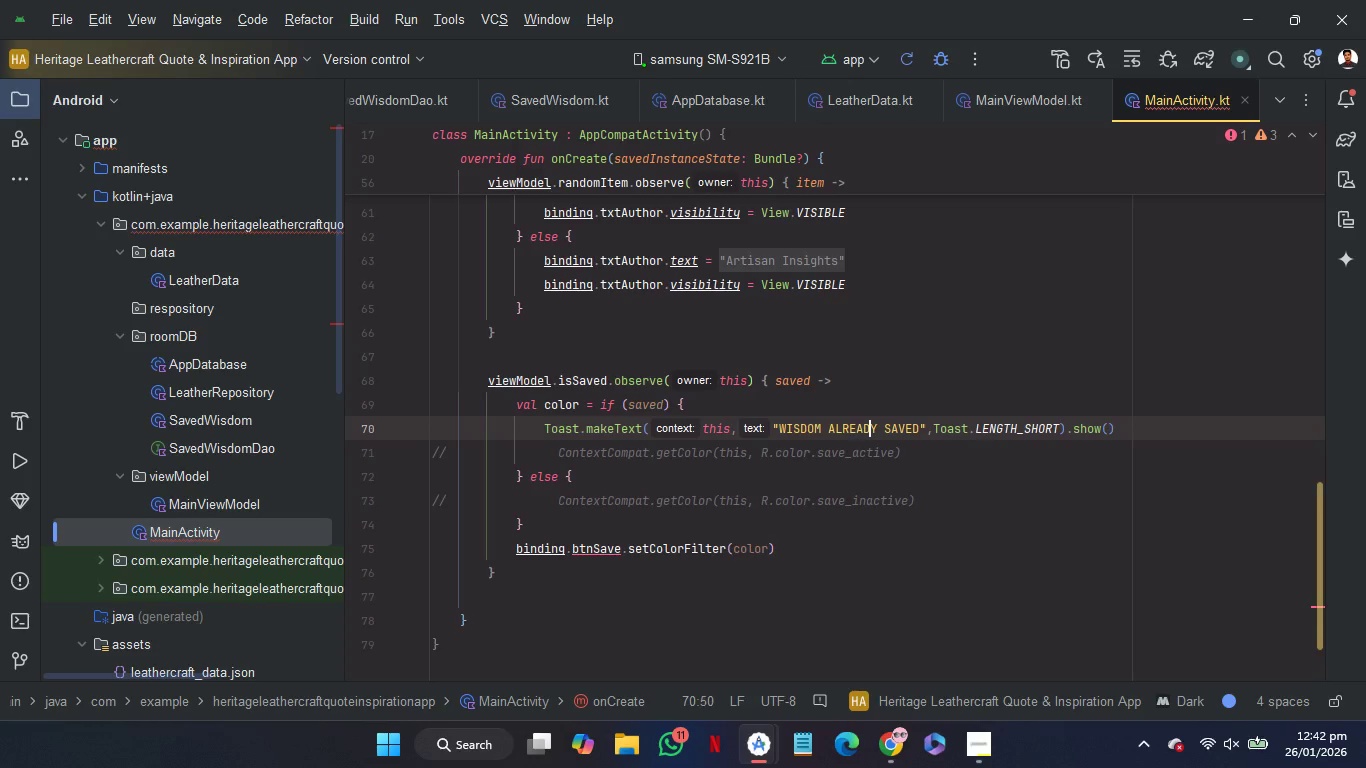 
key(ArrowRight)
 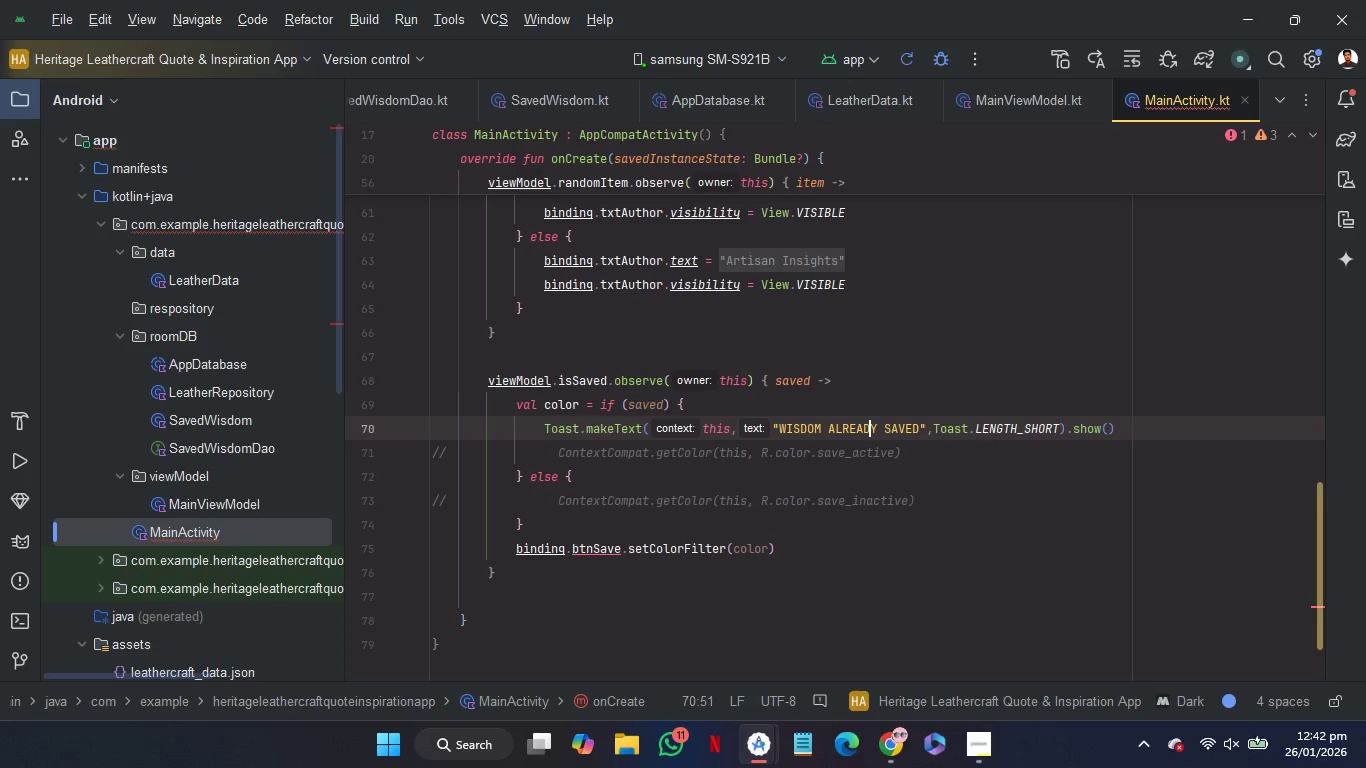 
key(ArrowRight)
 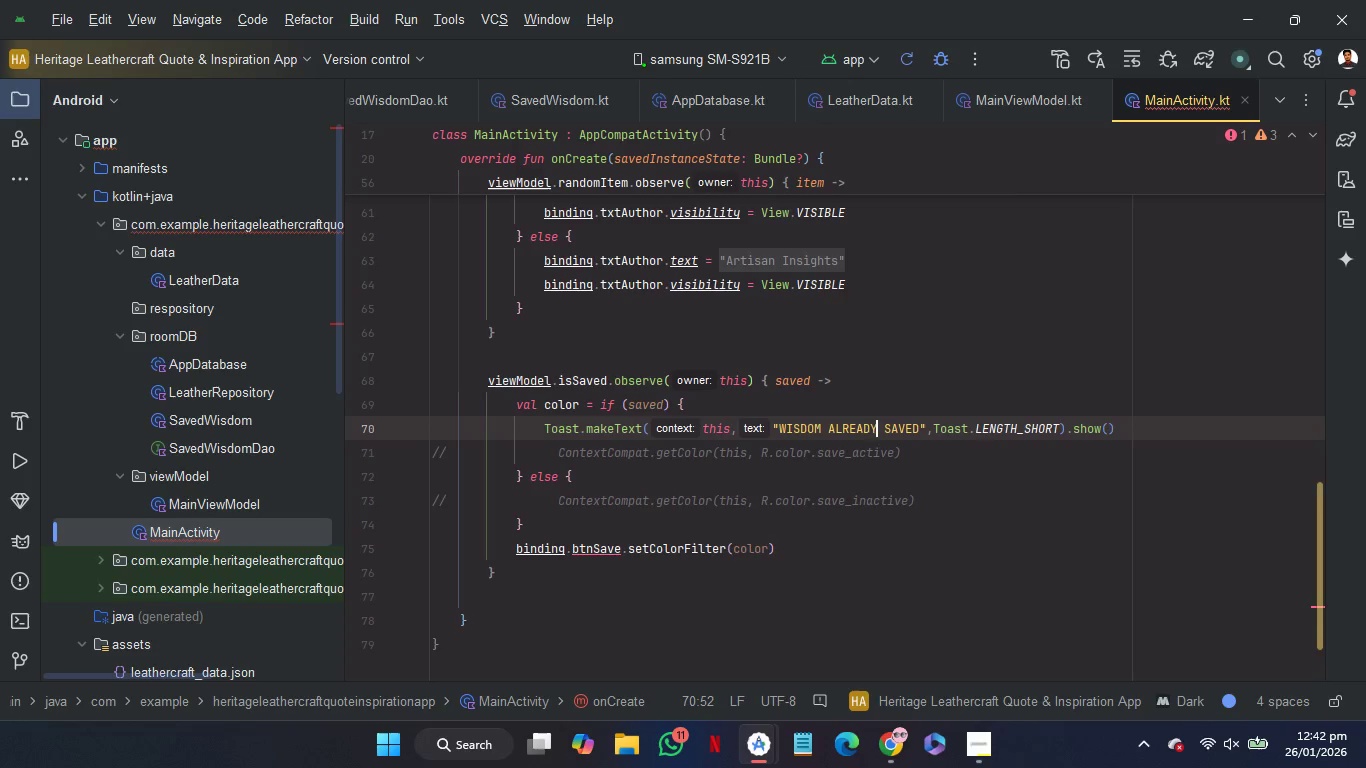 
key(ArrowRight)
 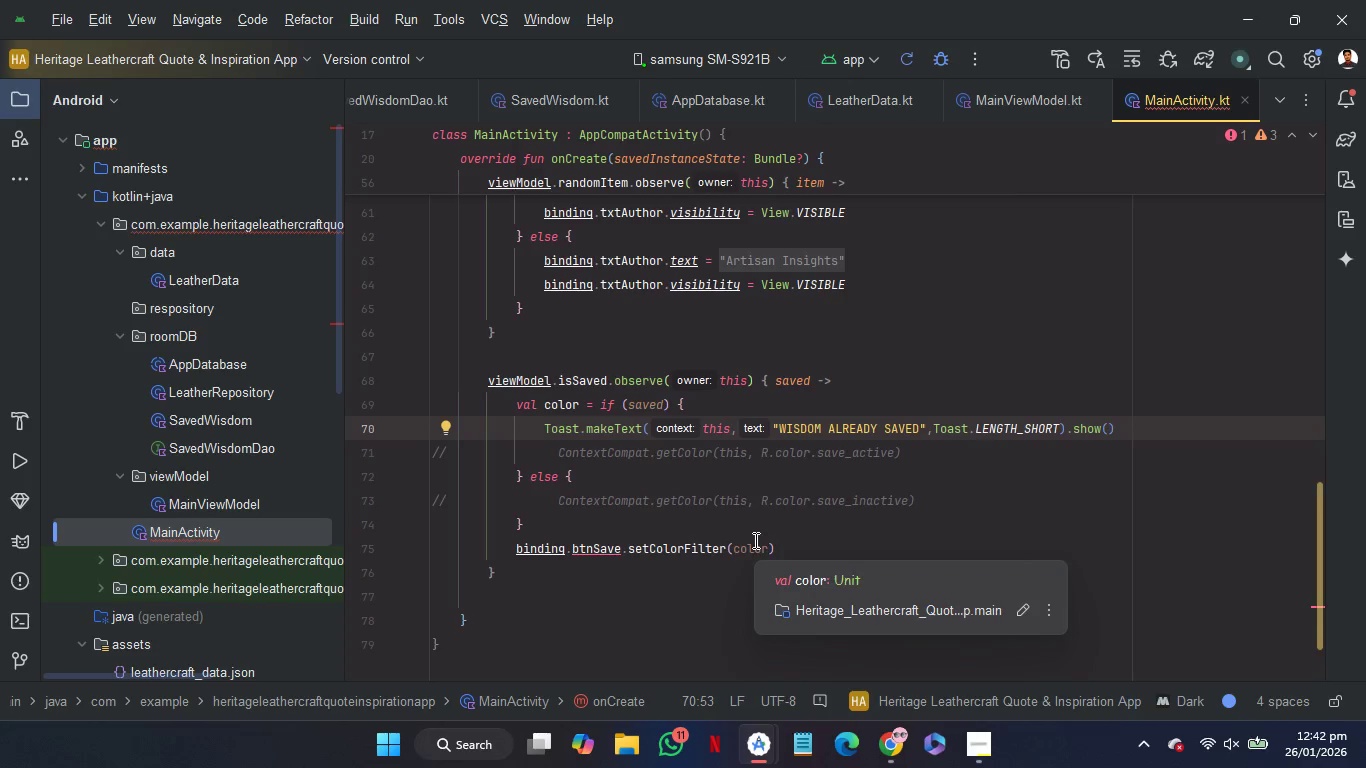 
left_click([594, 551])
 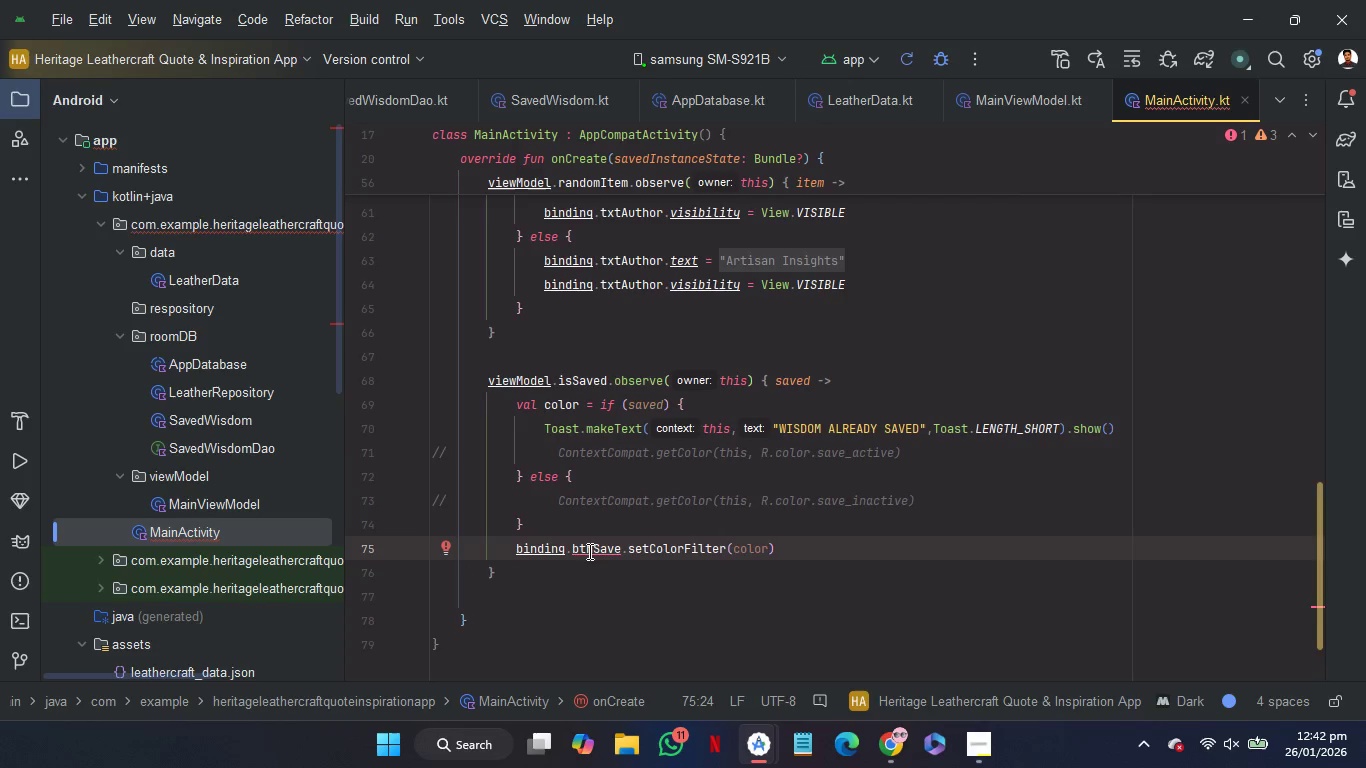 
double_click([590, 549])
 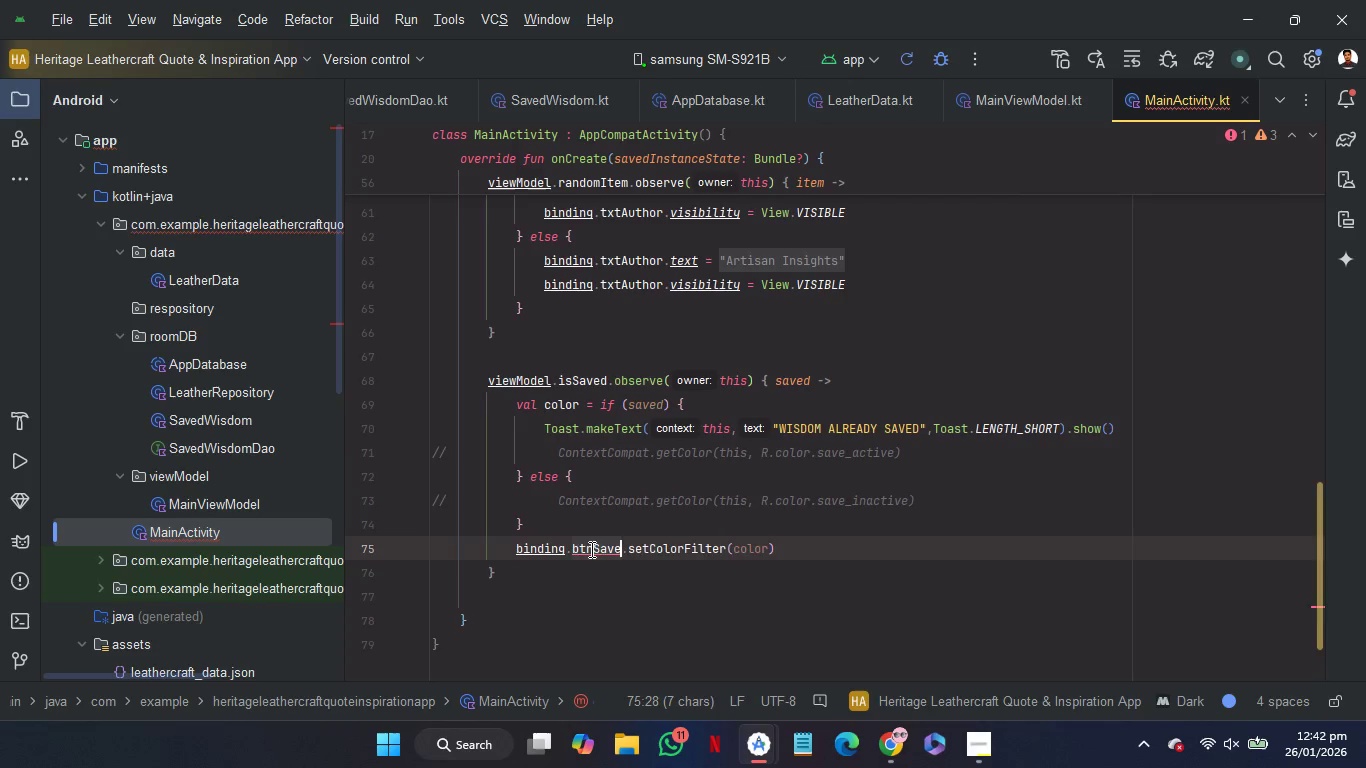 
key(I)
 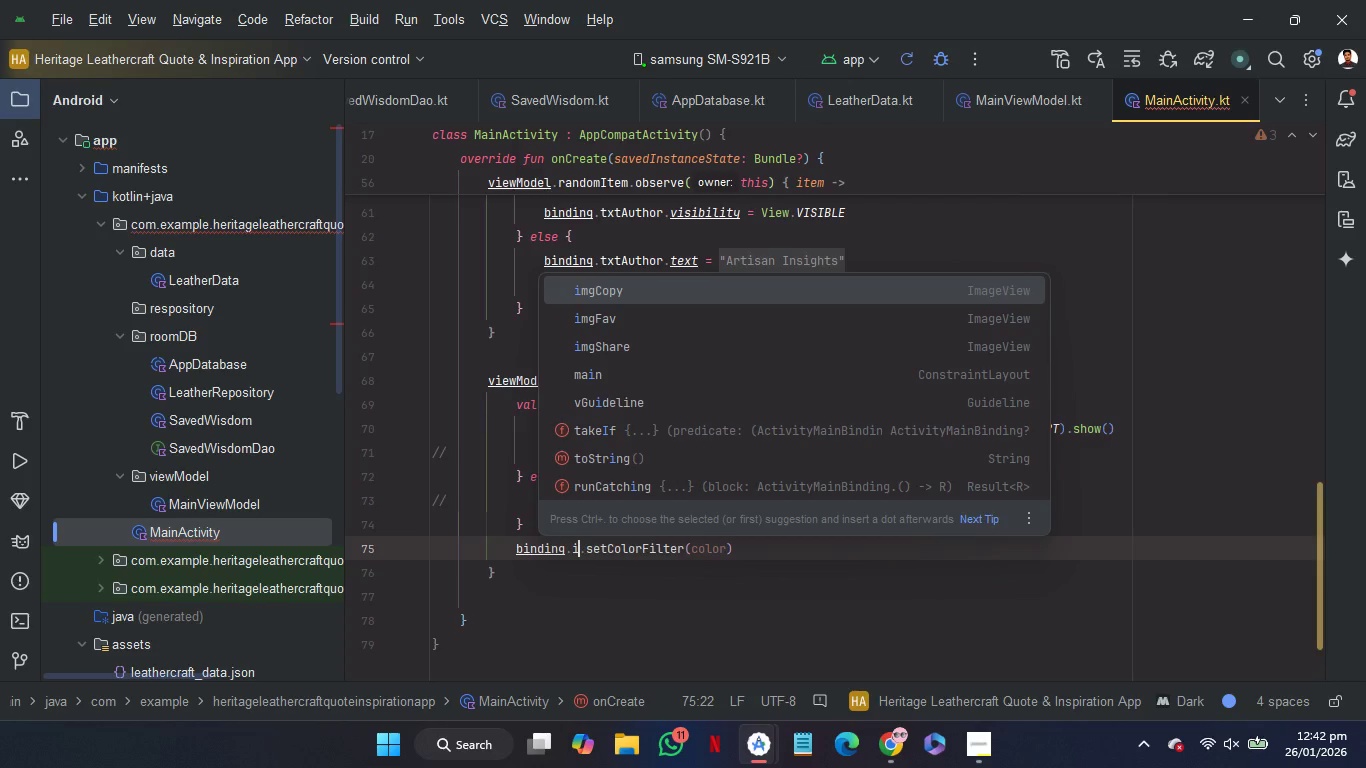 
key(ArrowDown)
 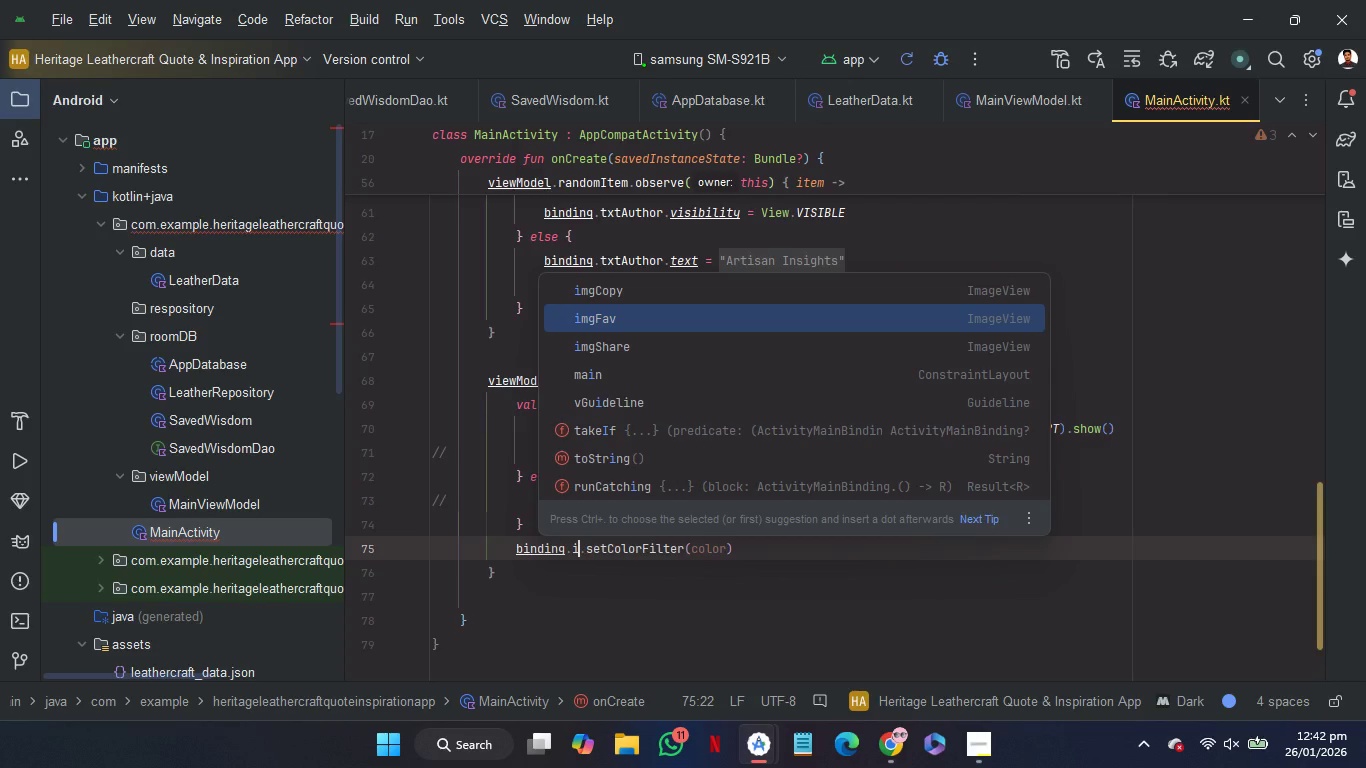 
key(Enter)
 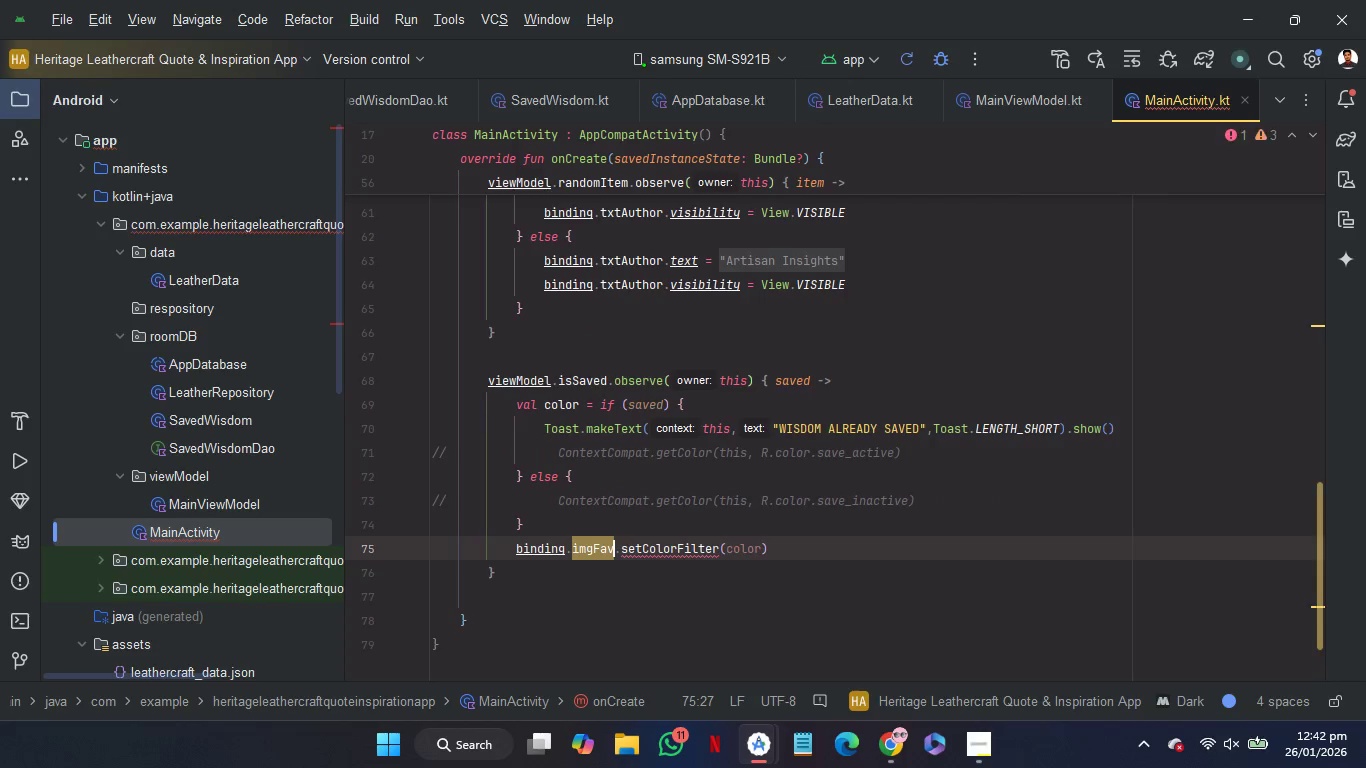 
key(Control+Slash)
 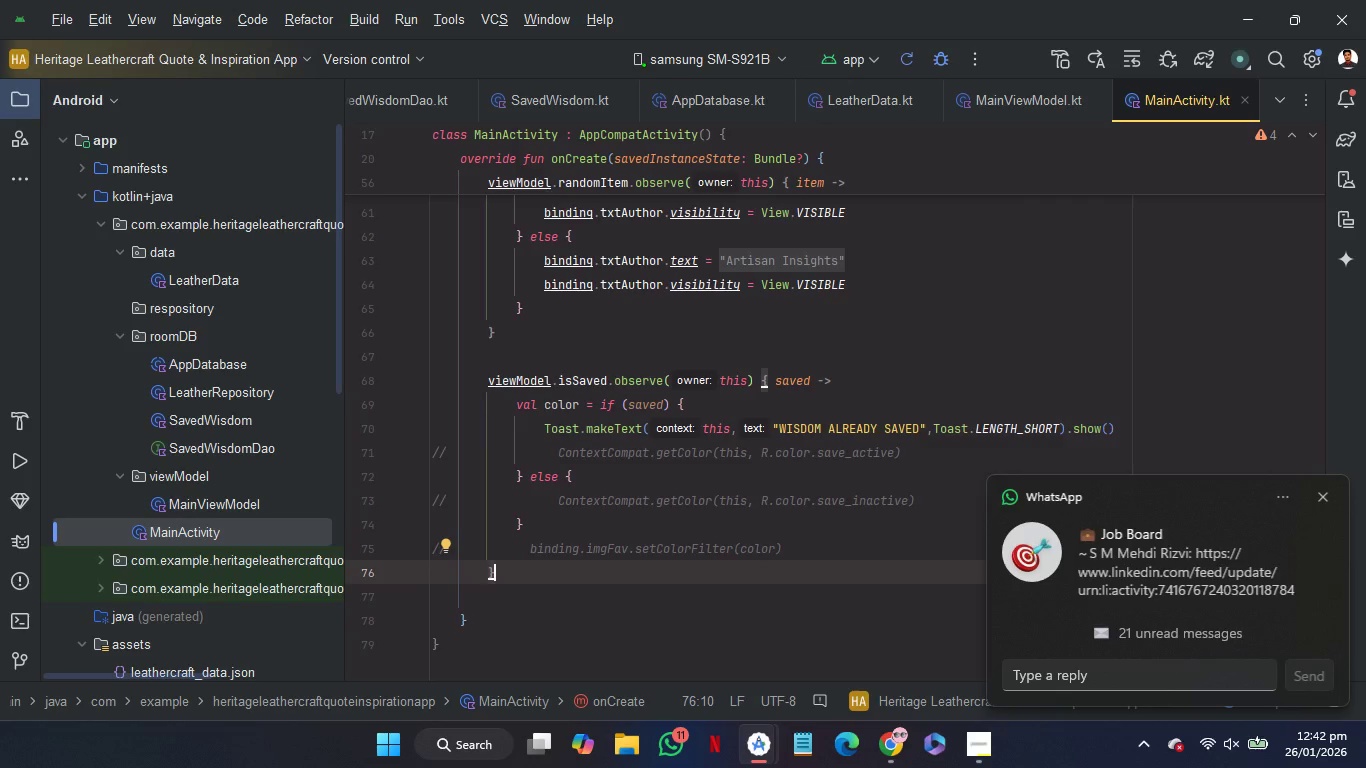 
wait(7.69)
 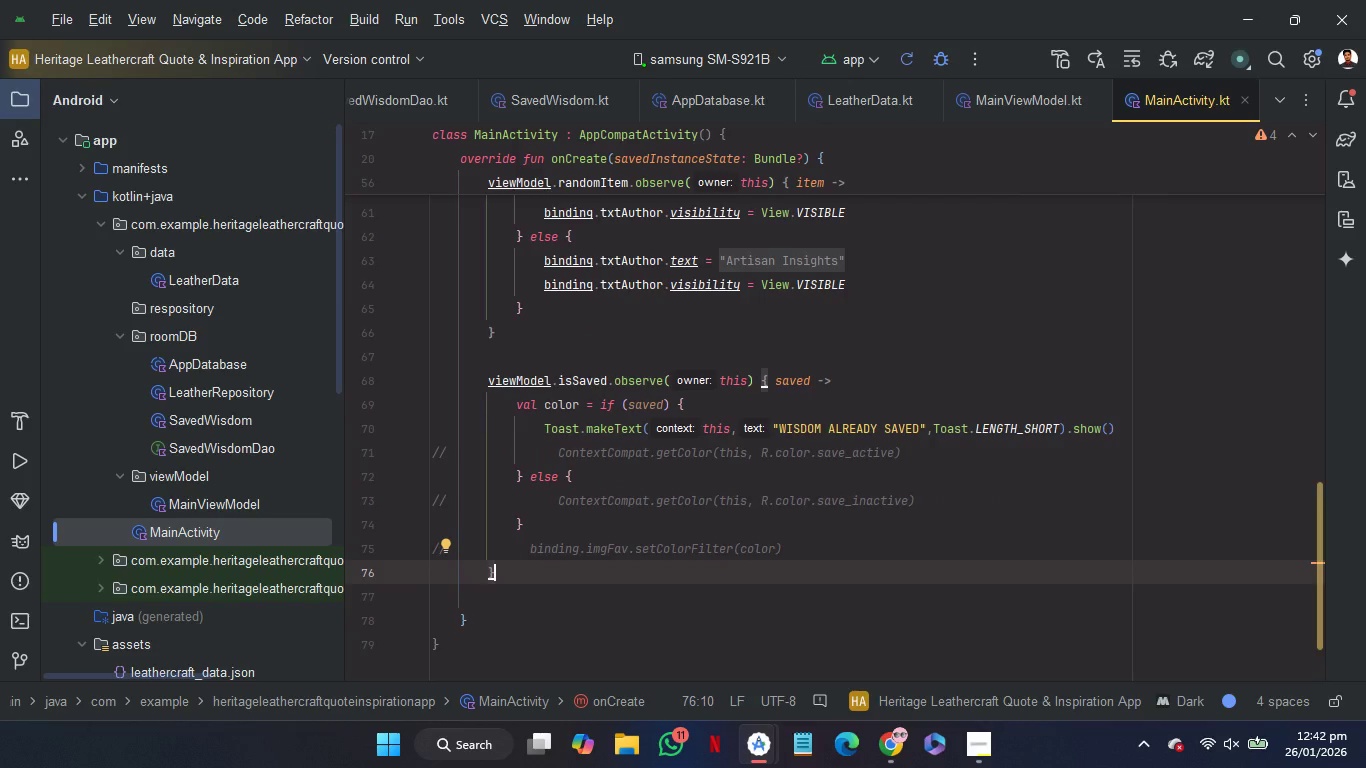 
left_click([1325, 502])
 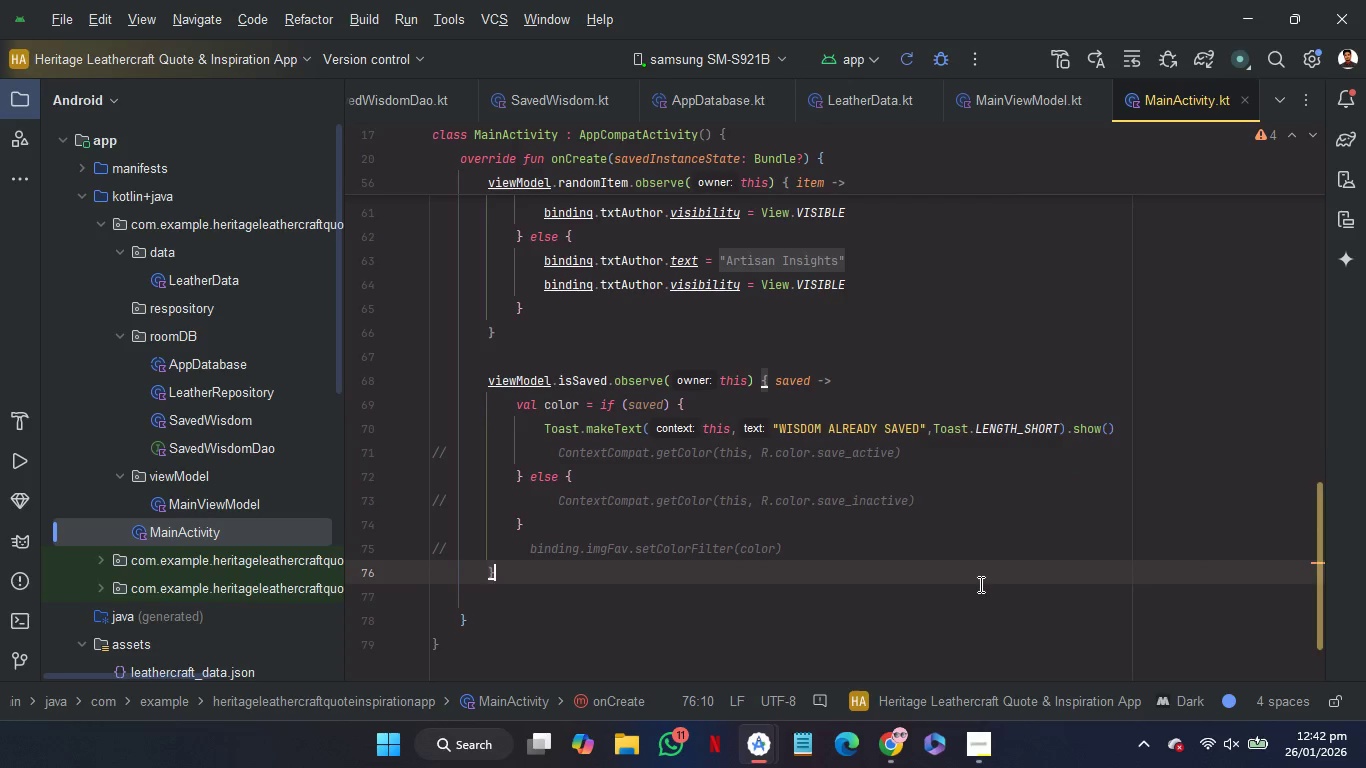 
scroll: coordinate [979, 584], scroll_direction: up, amount: 2.0
 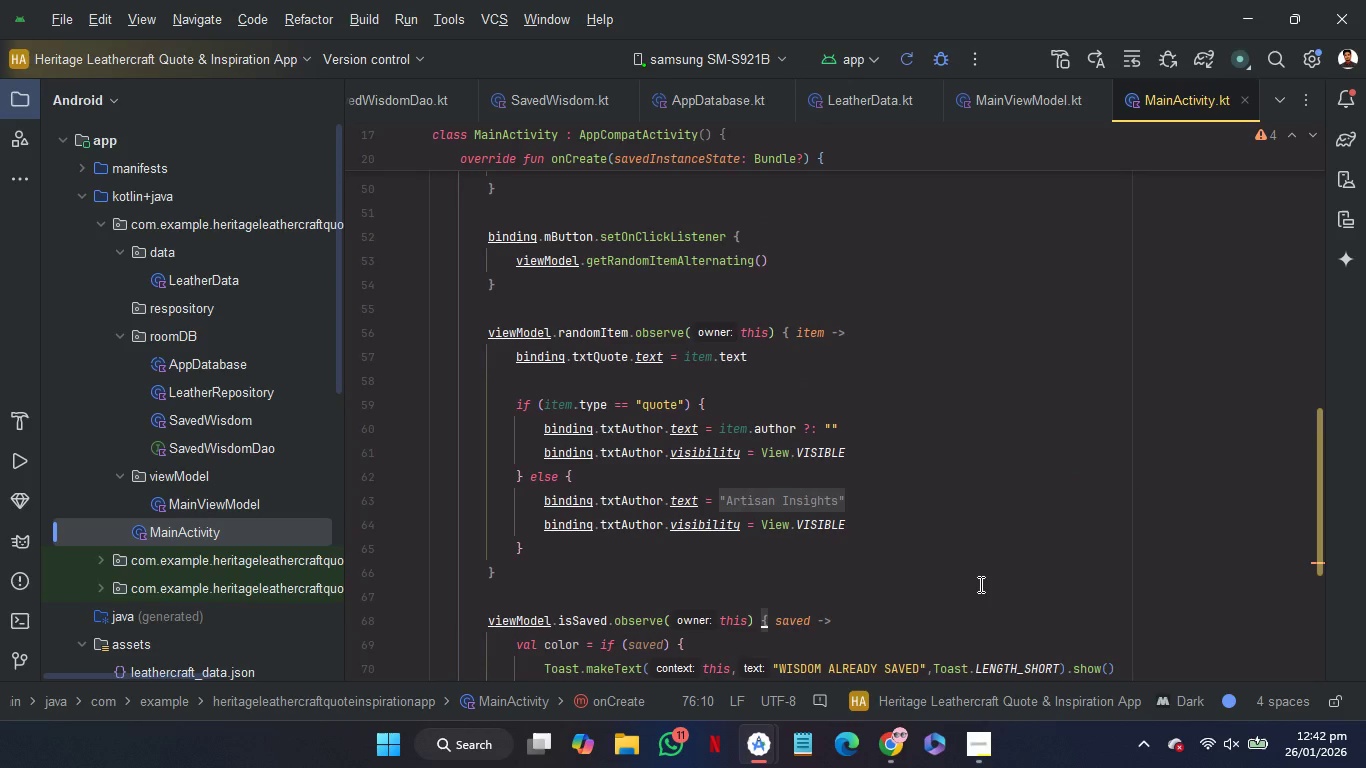 
scroll: coordinate [979, 584], scroll_direction: down, amount: 2.0
 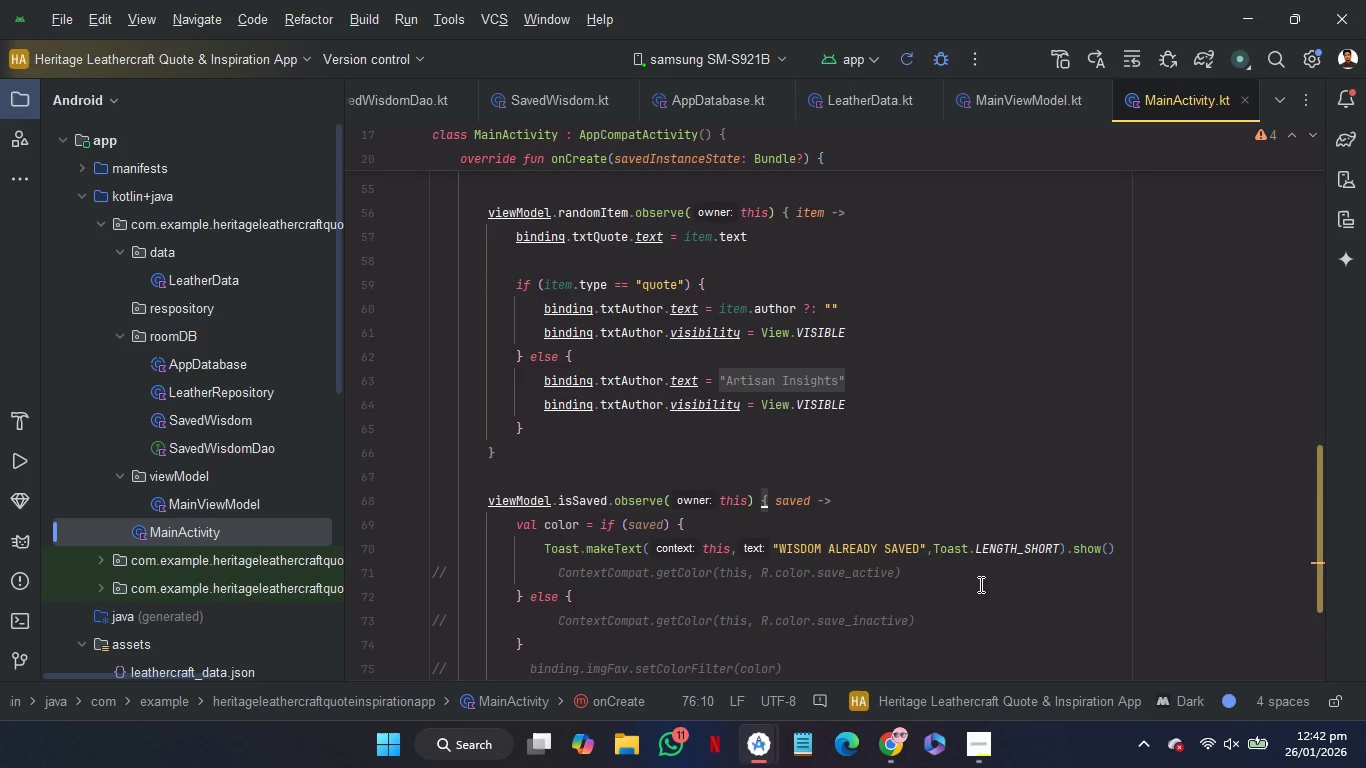 
scroll: coordinate [979, 584], scroll_direction: up, amount: 6.0
 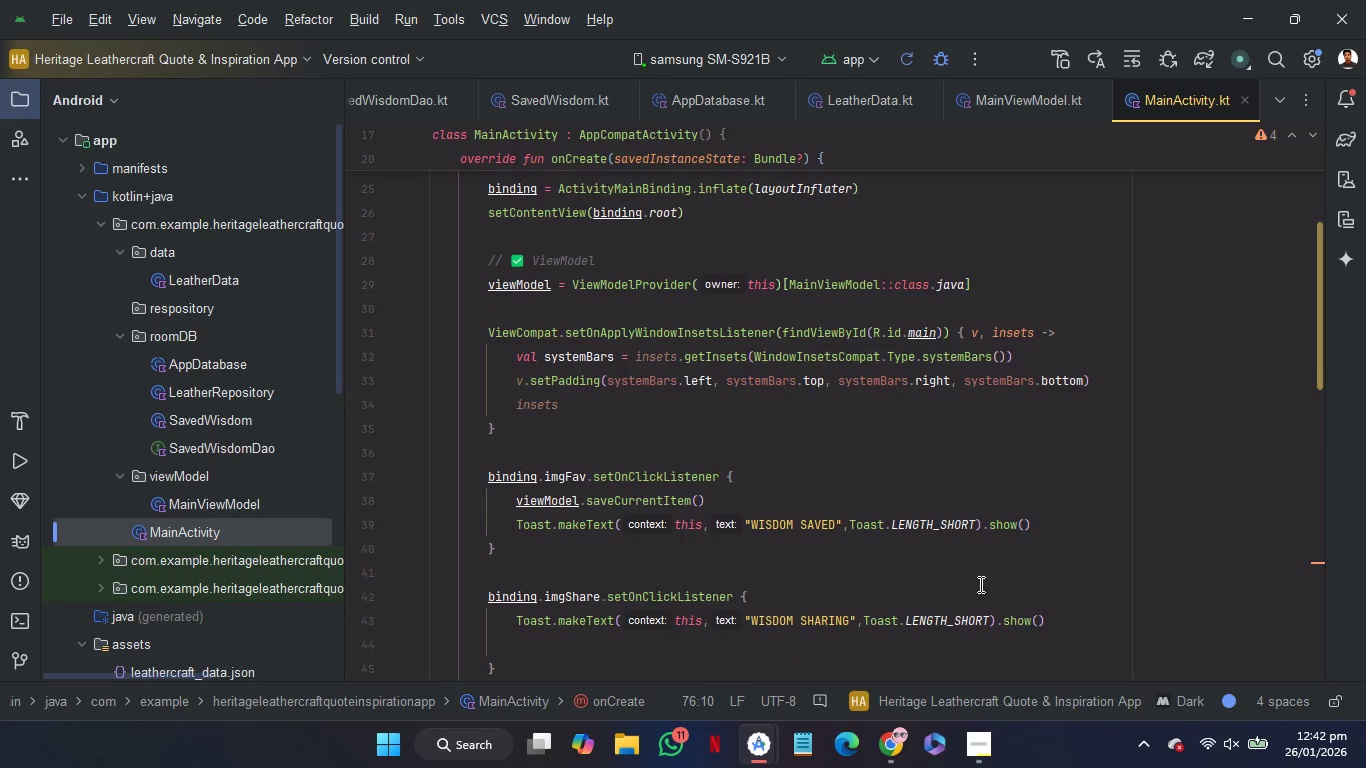 
scroll: coordinate [979, 584], scroll_direction: down, amount: 3.0
 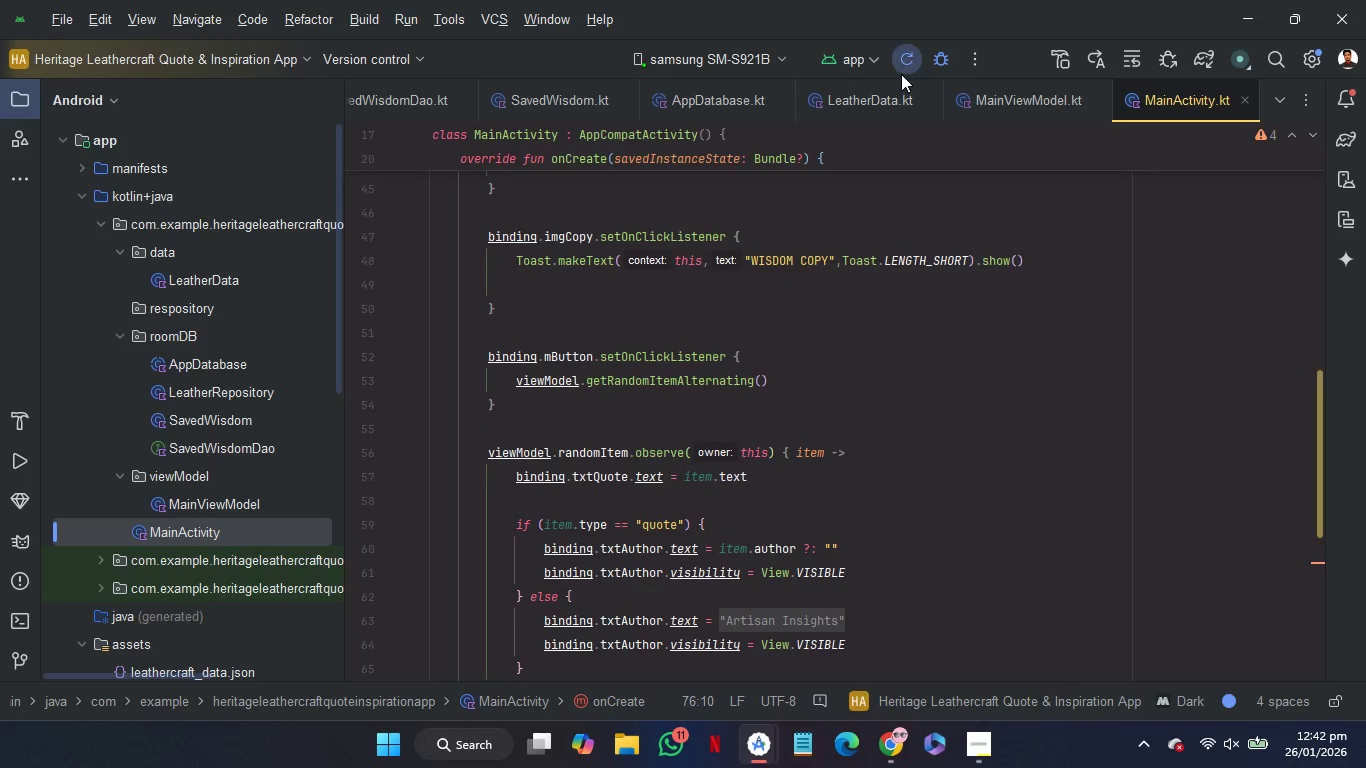 
left_click([902, 71])
 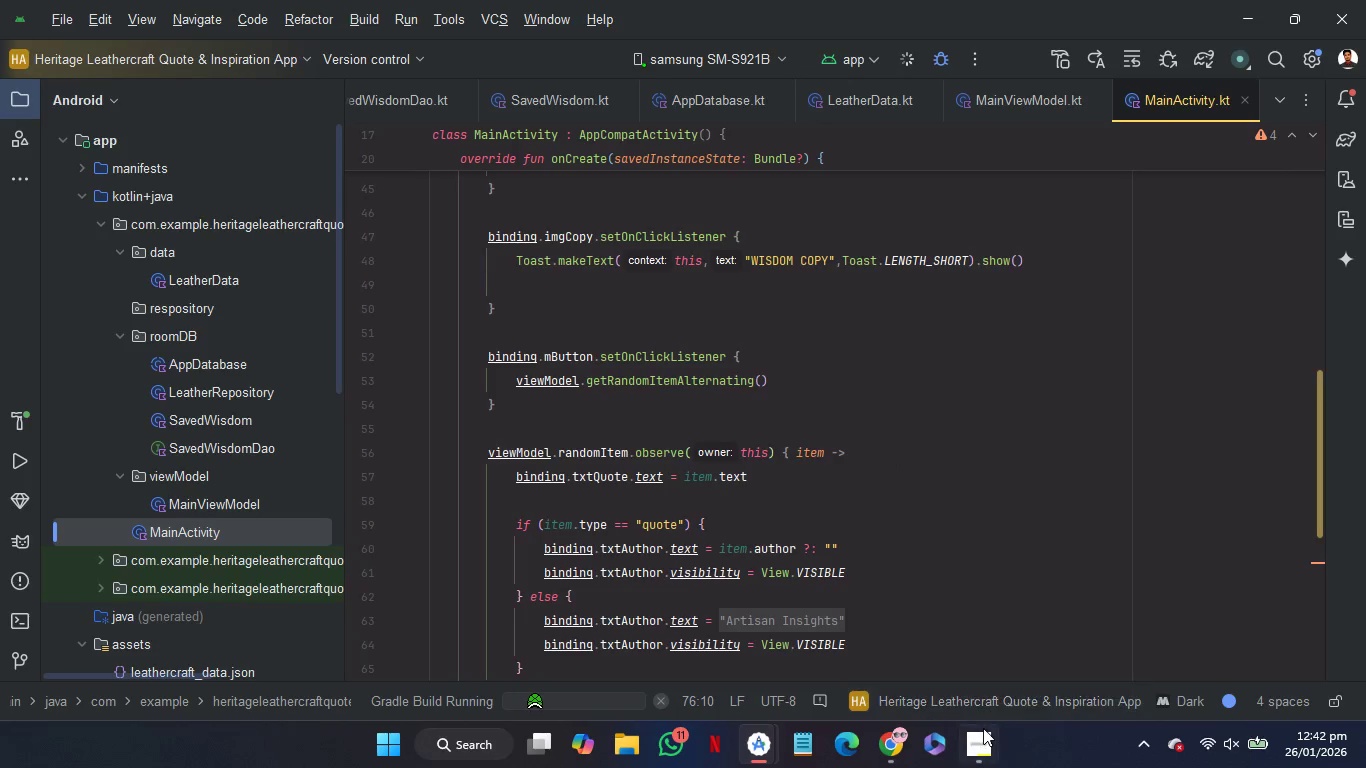 
left_click([983, 729])